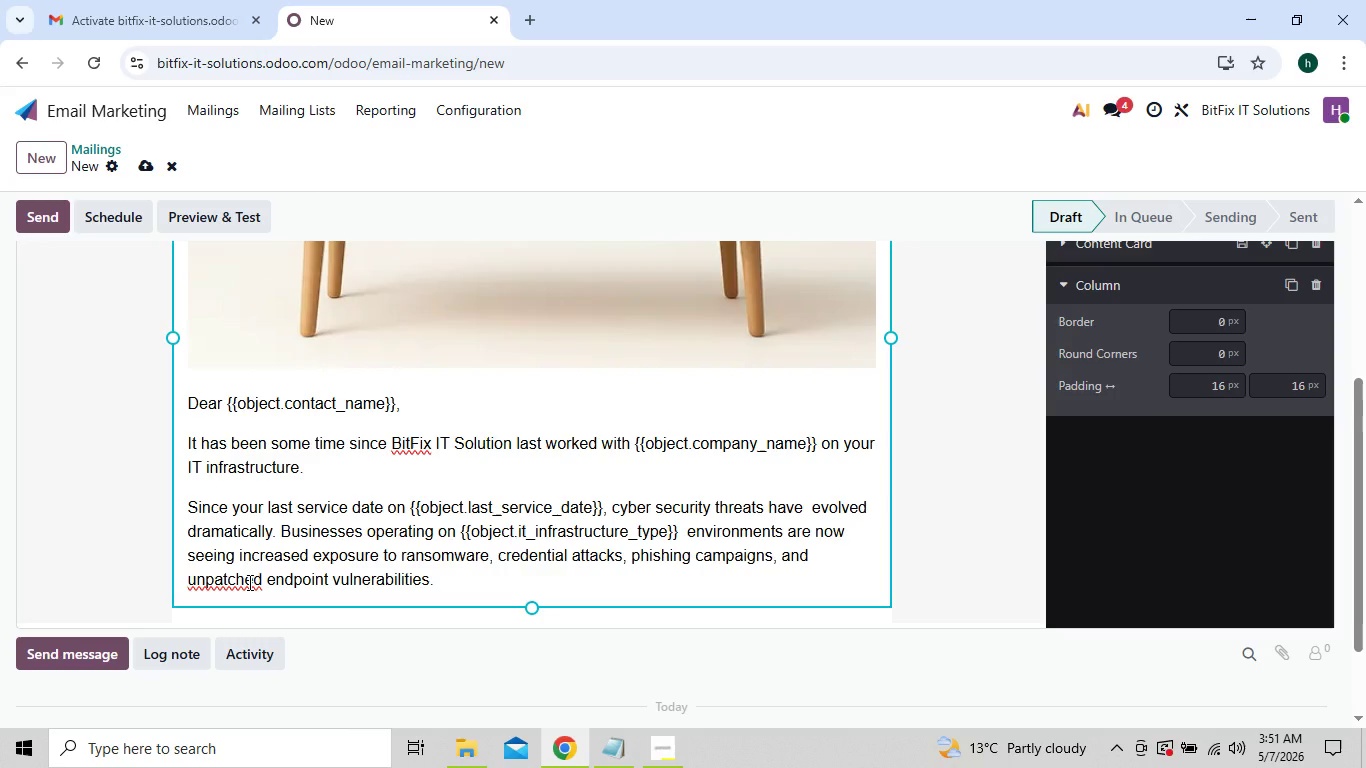 
right_click([248, 582])
 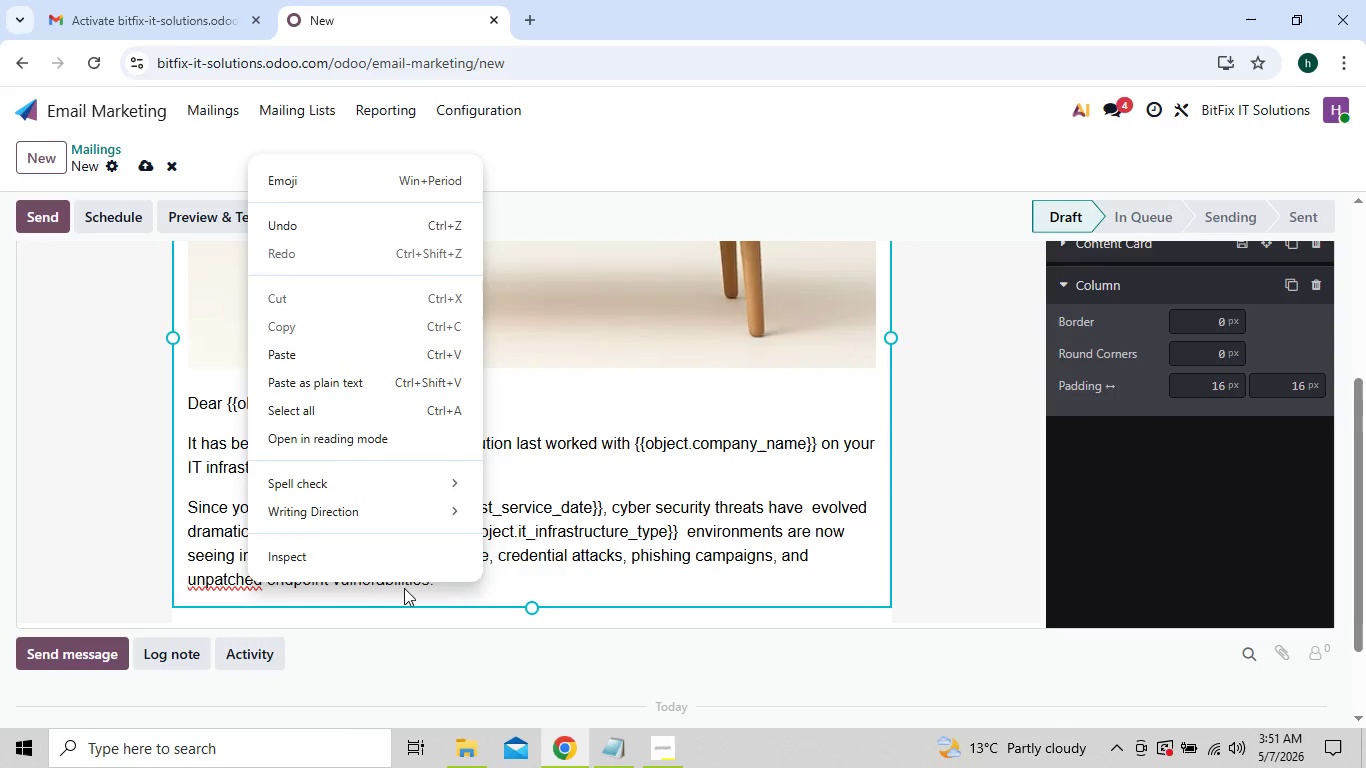 
left_click([527, 575])
 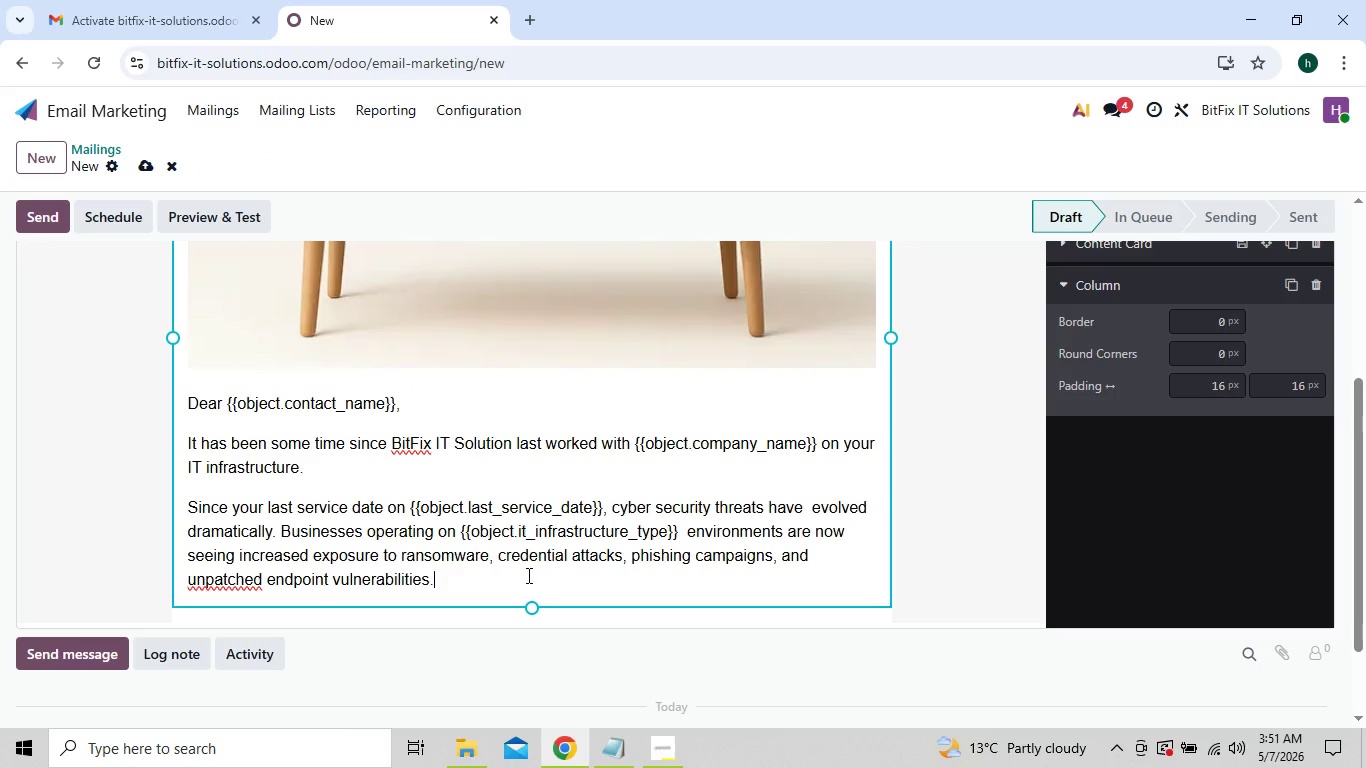 
wait(7.09)
 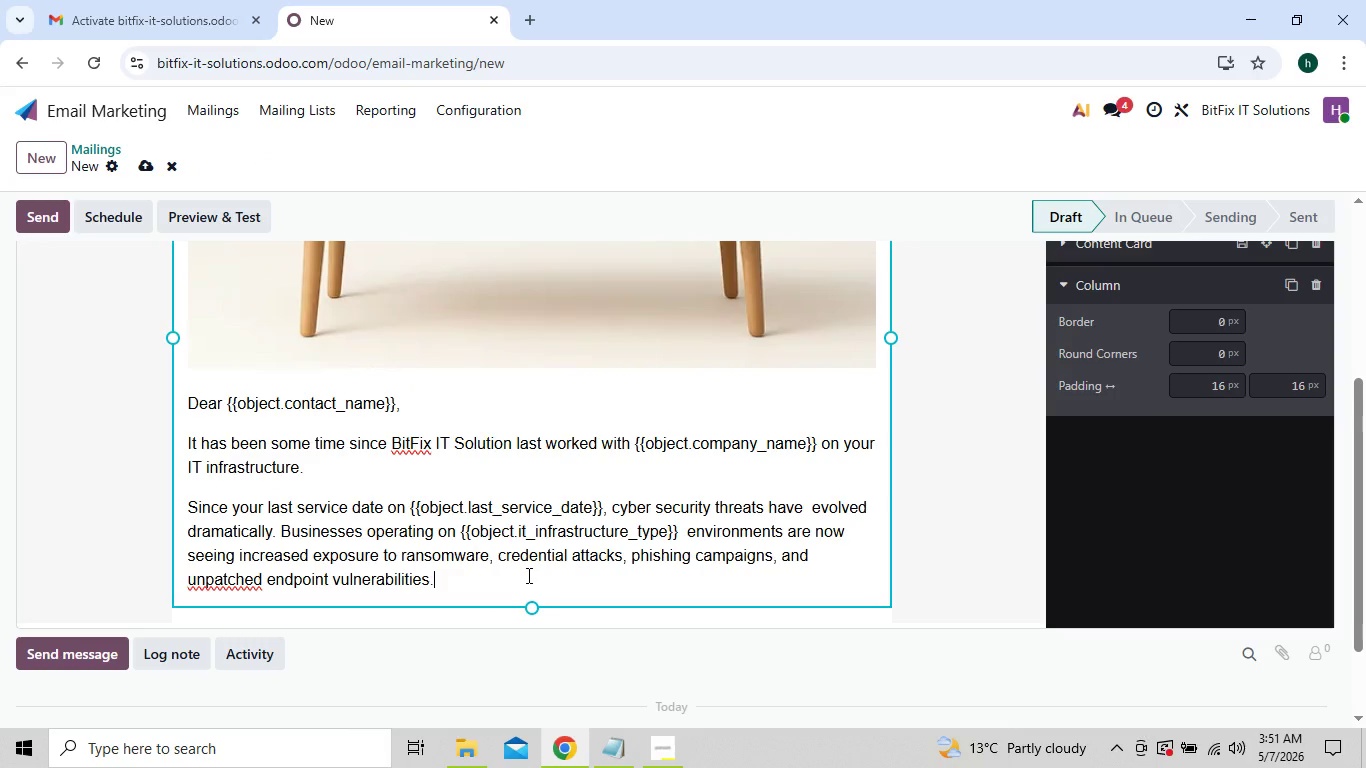 
key(Enter)
 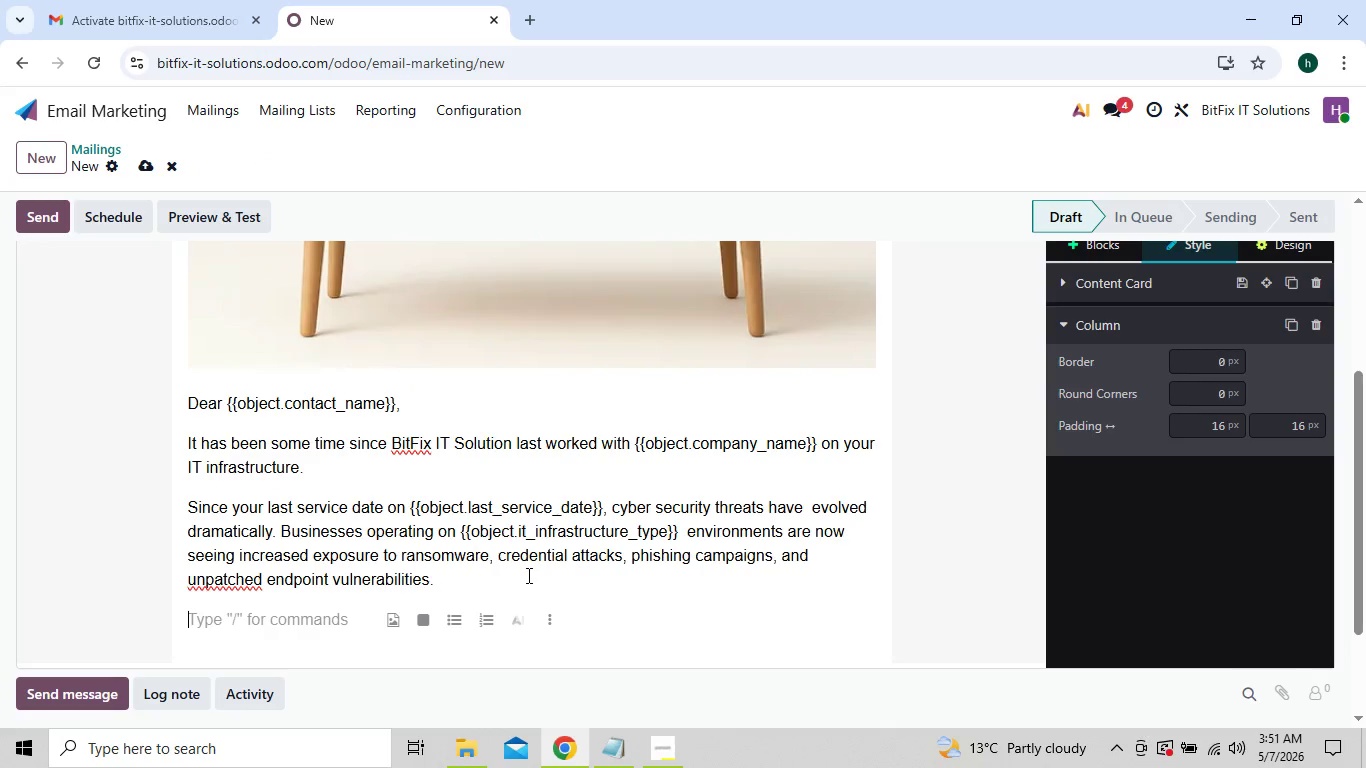 
type(our)
key(Backspace)
key(Backspace)
key(Backspace)
type(Our team is reaching out because organization)
 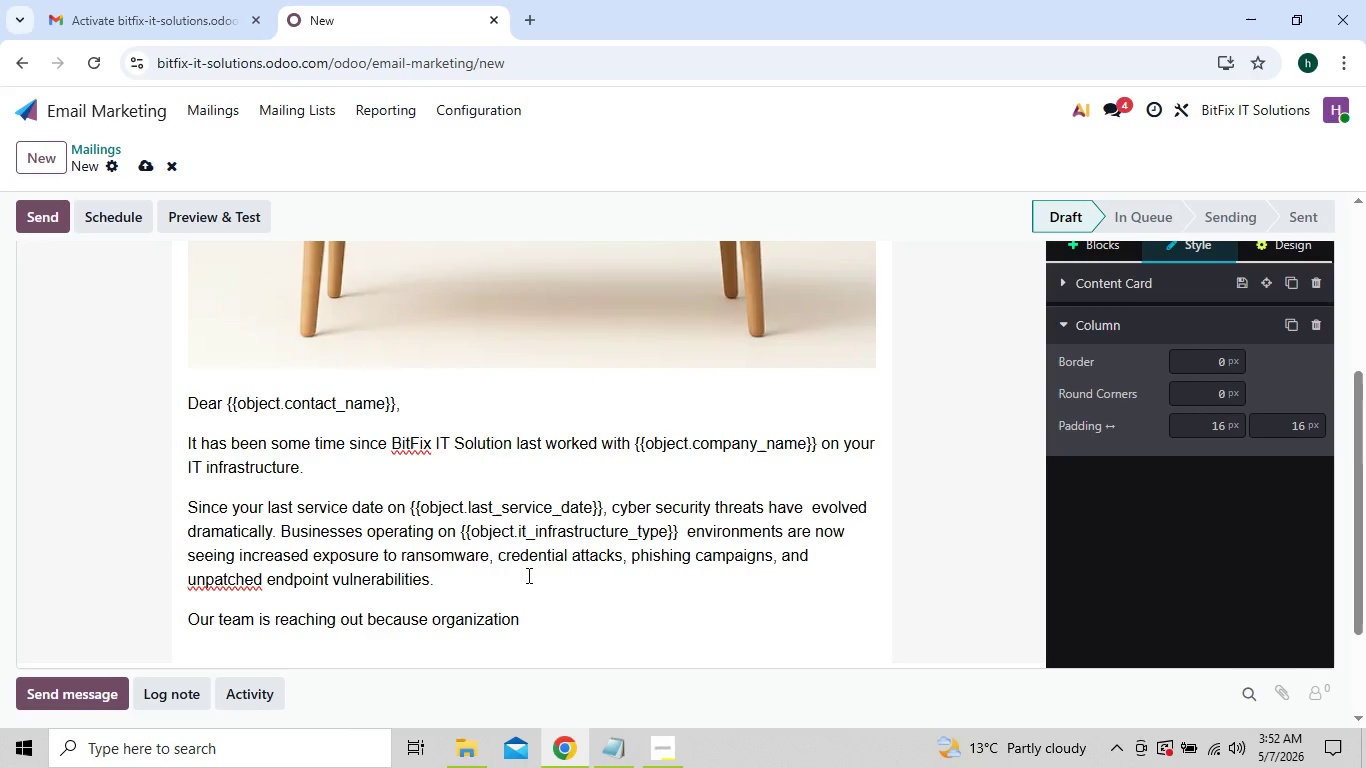 
key(S)
 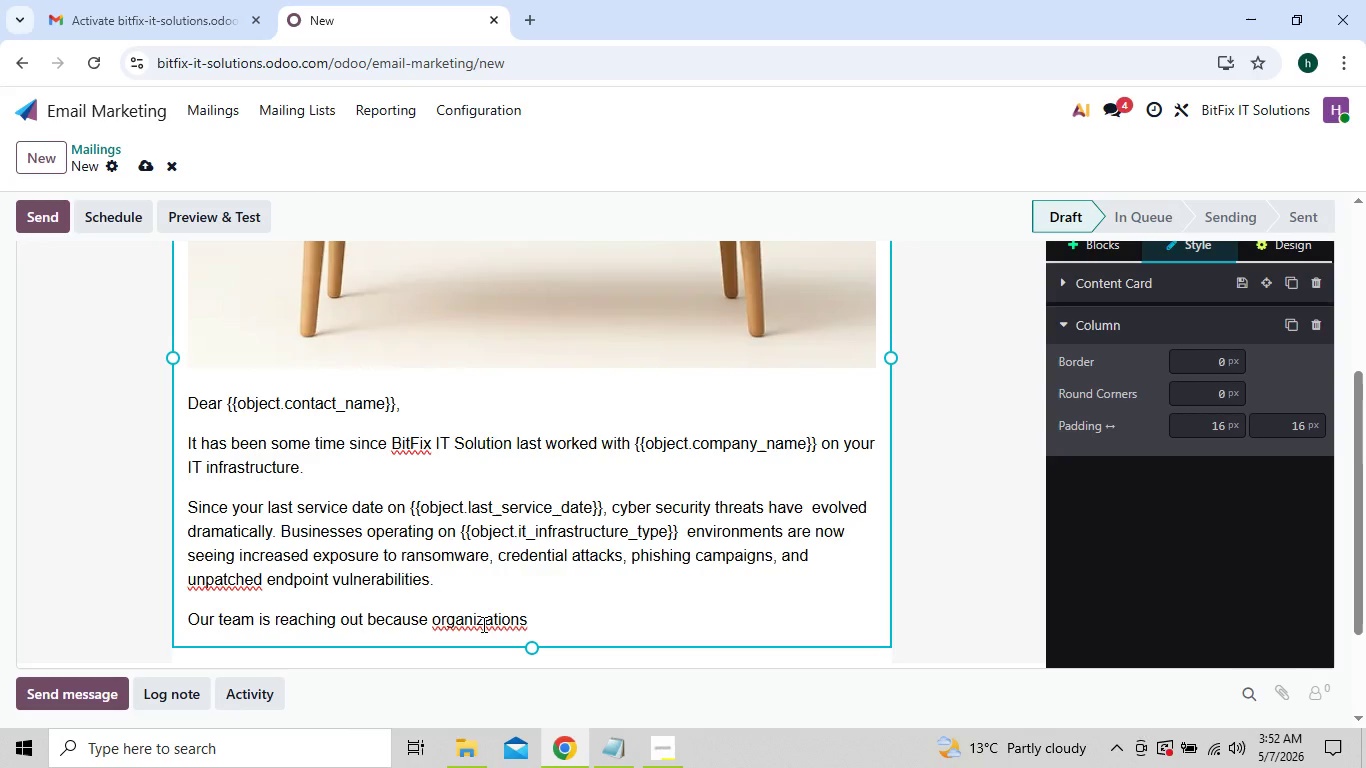 
wait(11.84)
 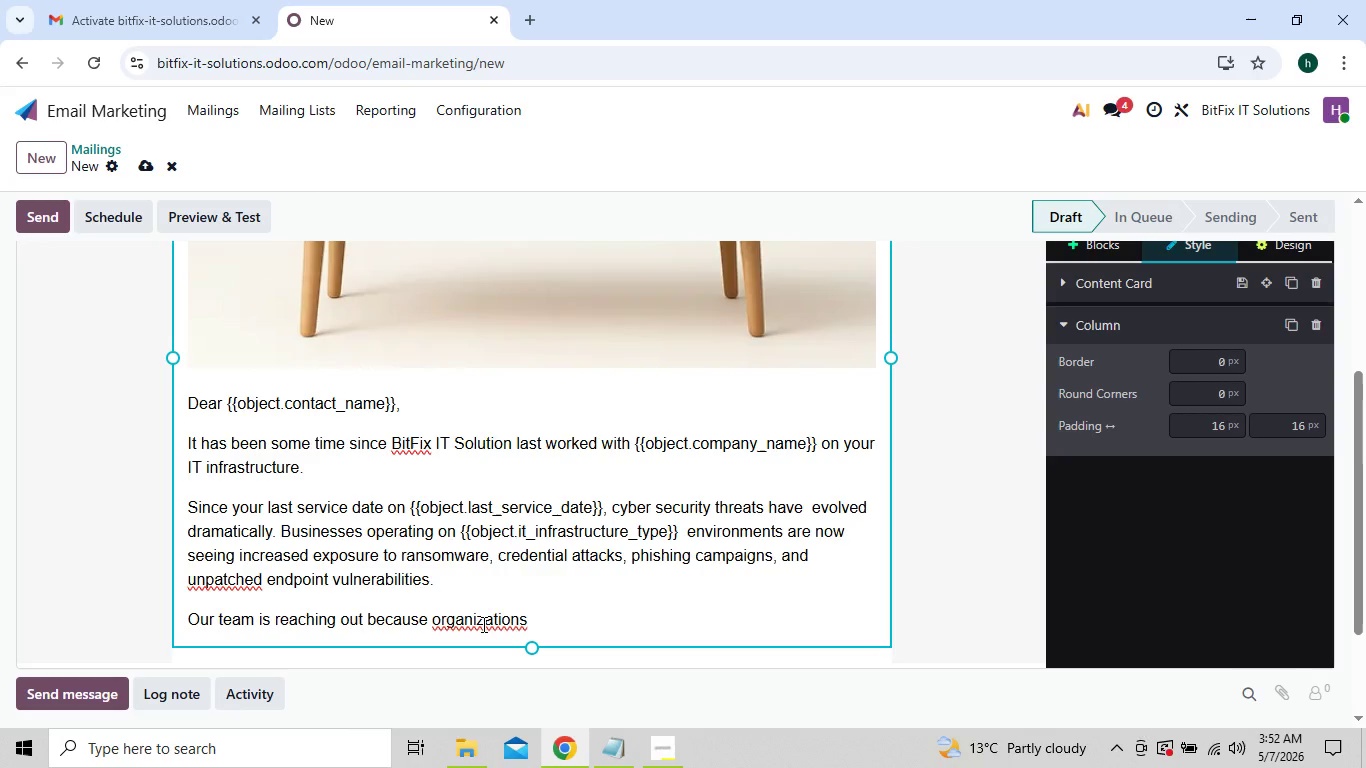 
right_click([503, 622])
 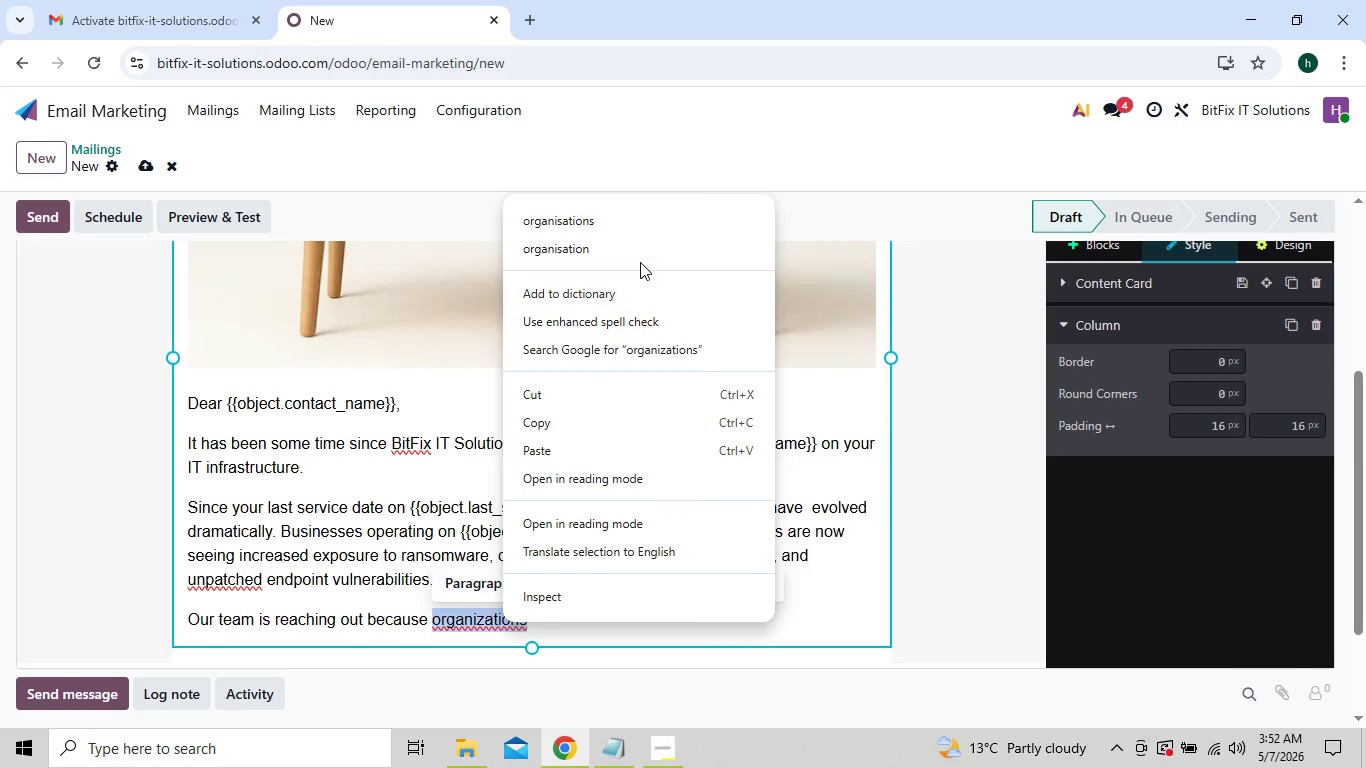 
left_click([640, 234])
 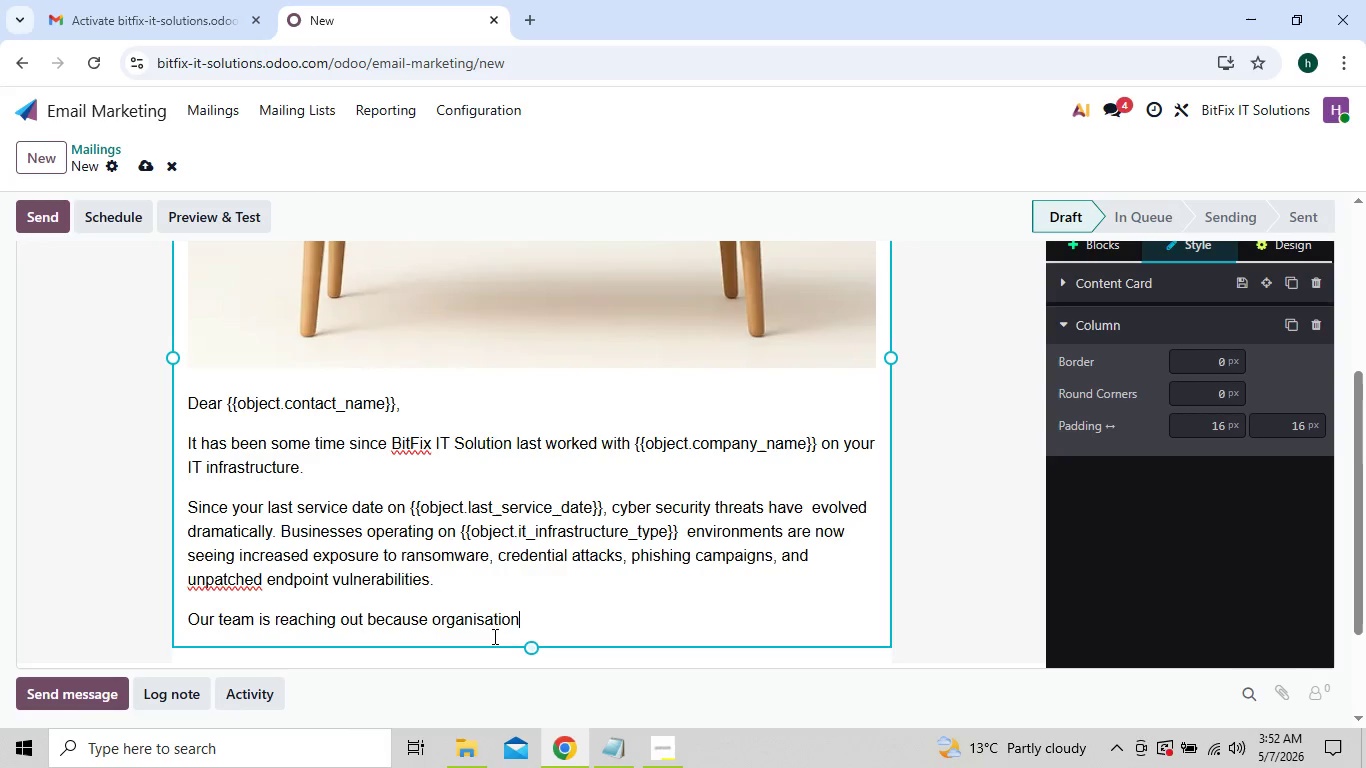 
left_click([495, 626])
 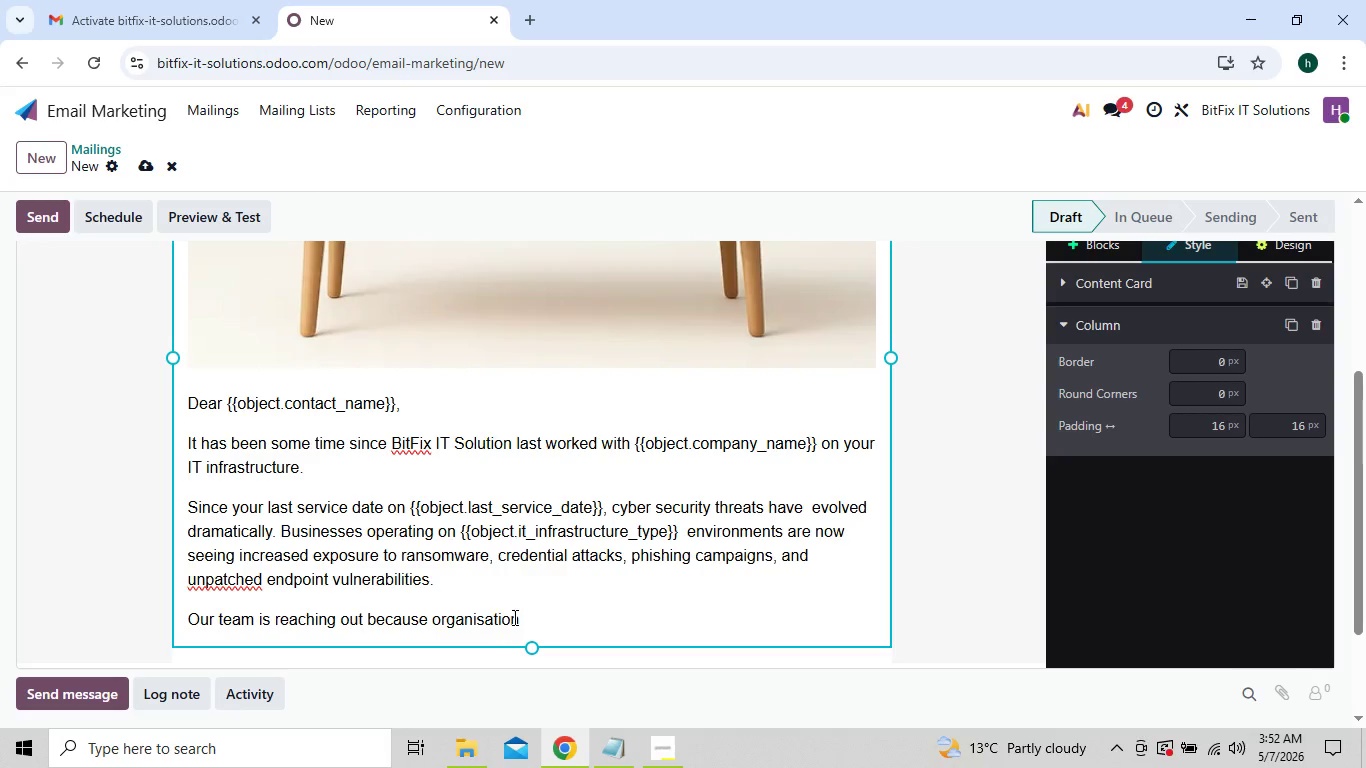 
wait(9.02)
 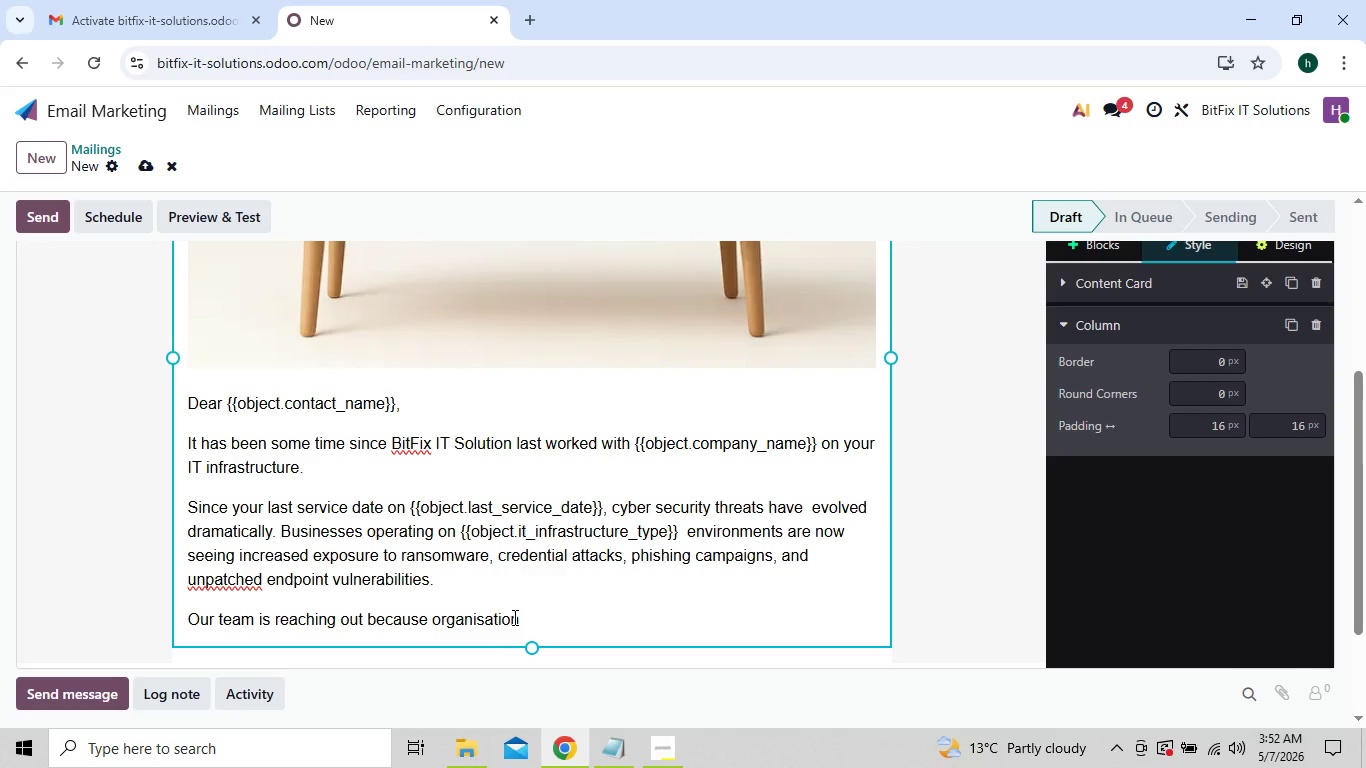 
left_click([521, 617])
 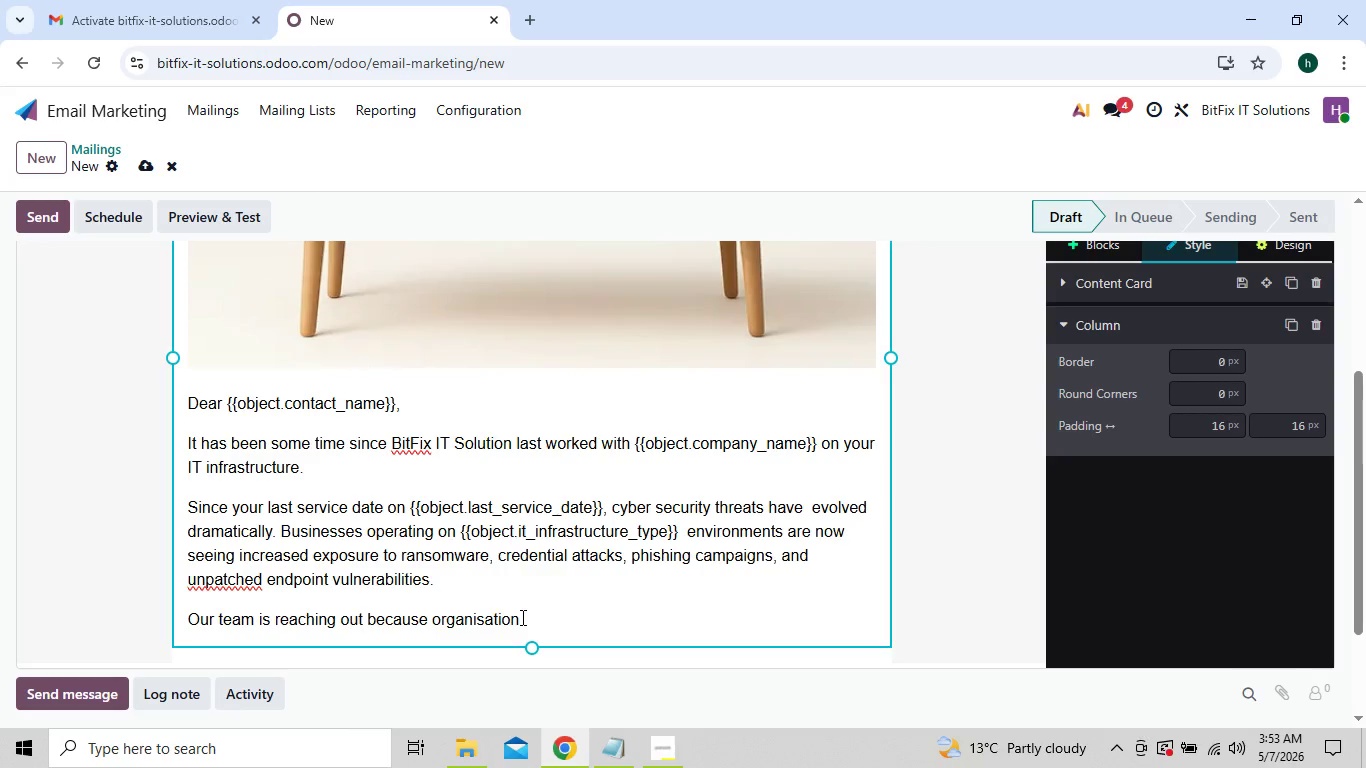 
type(s that previou)
 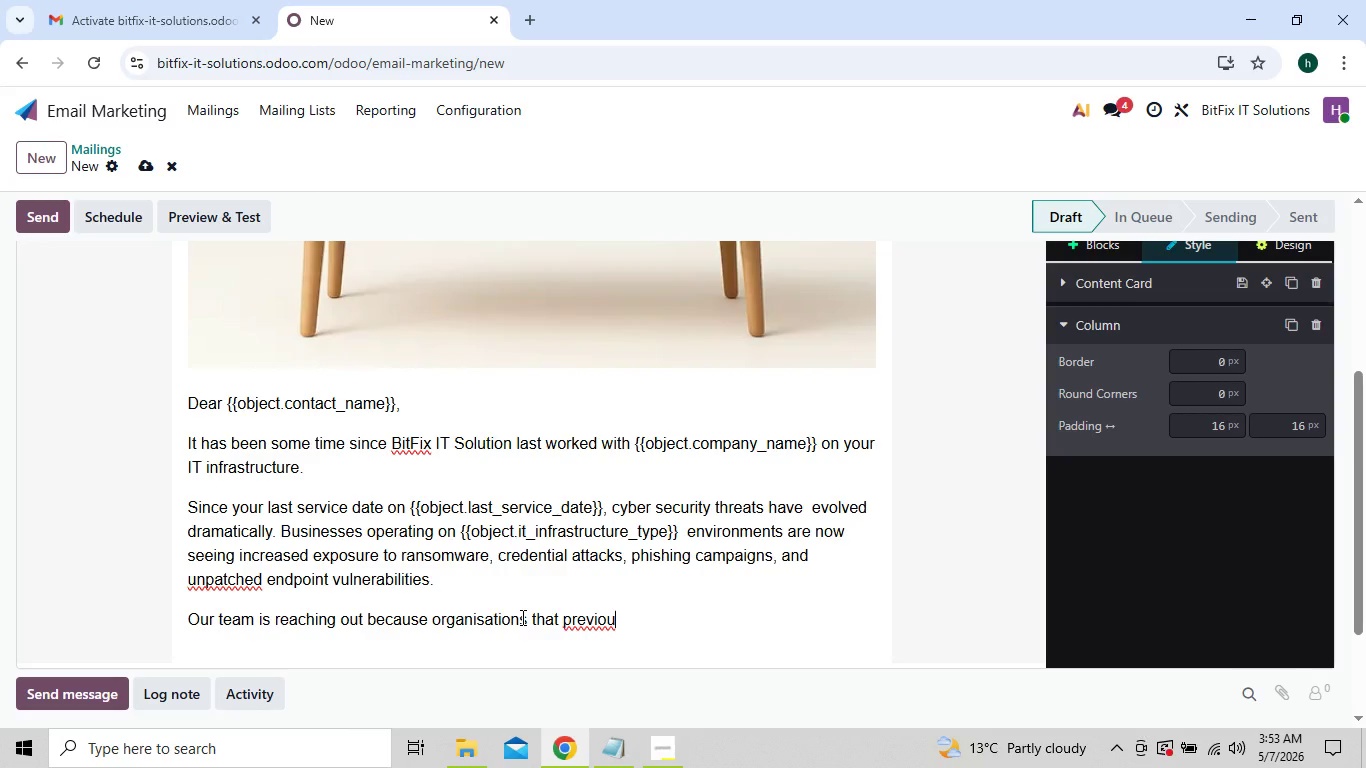 
type(sly appeared secure are now failing)
 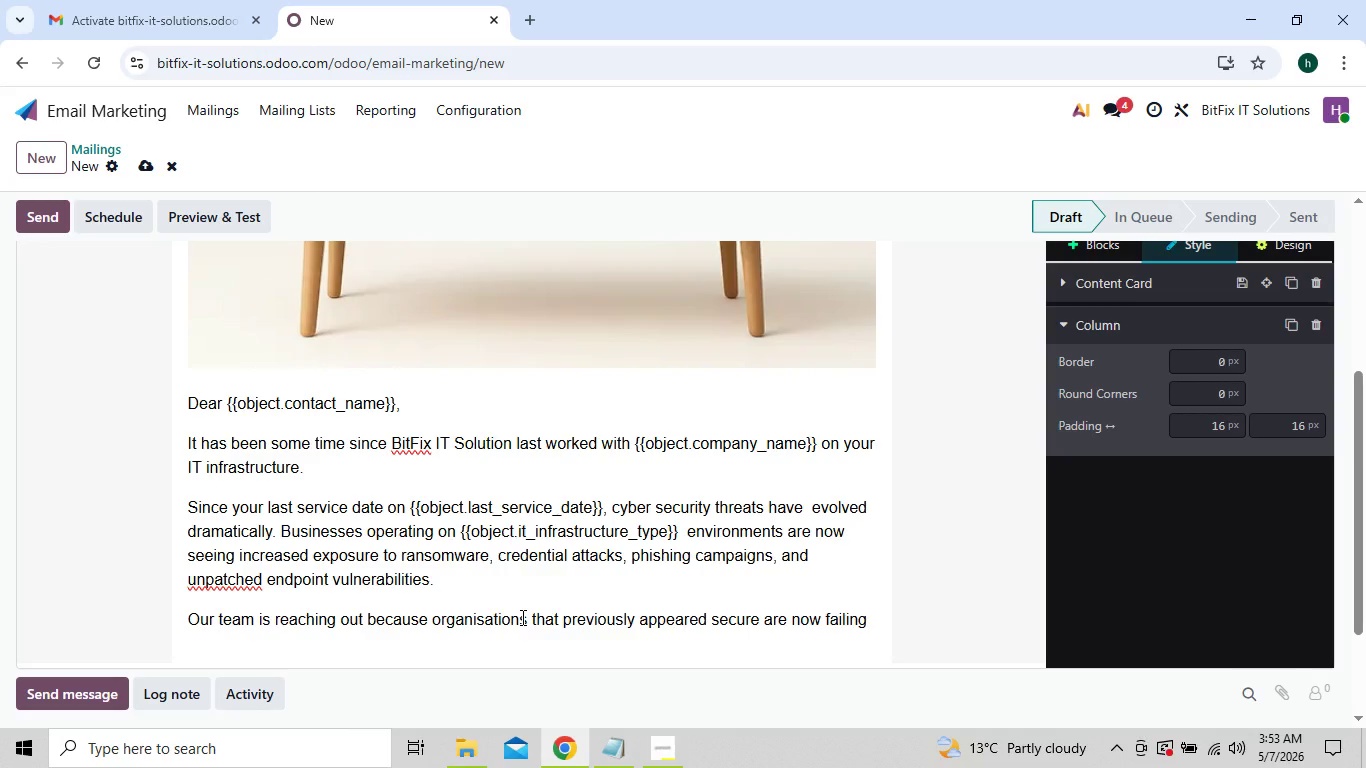 
wait(5.2)
 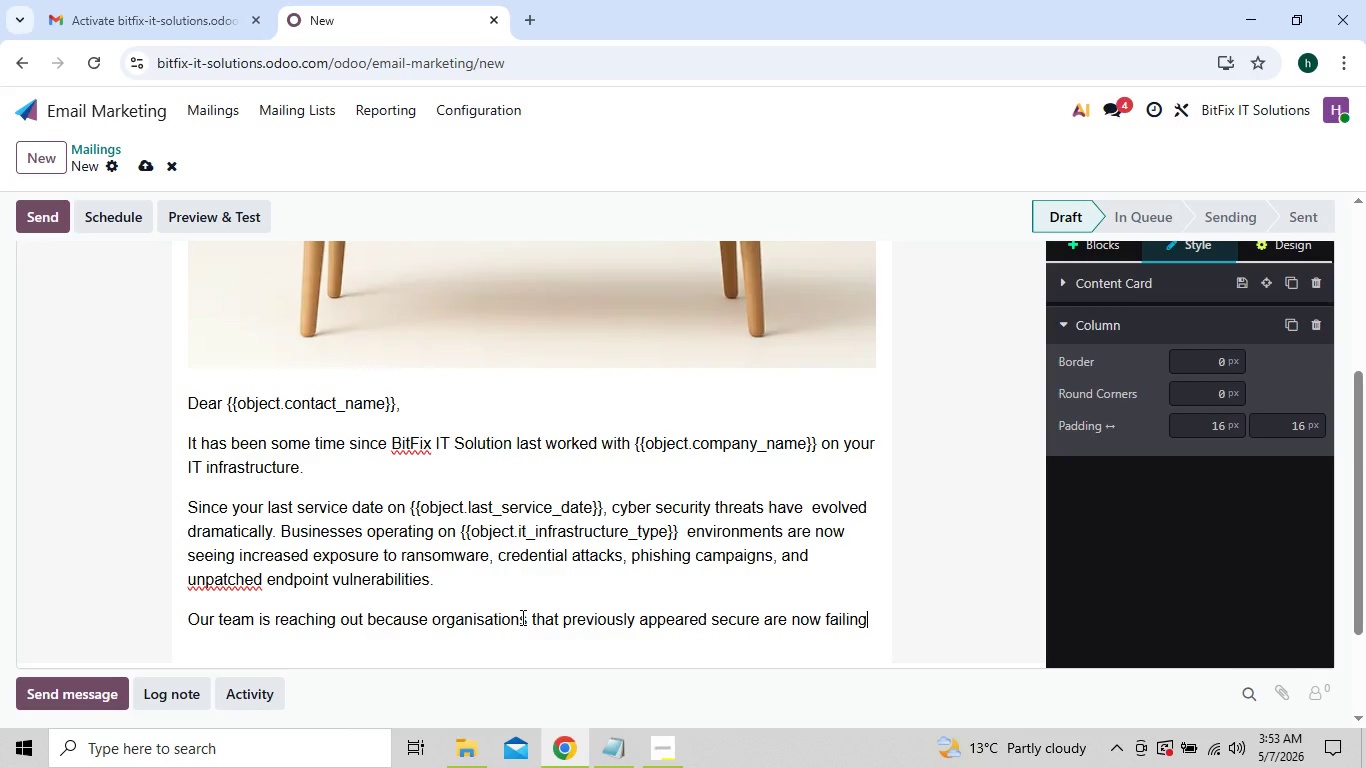 
type( modern vu)
 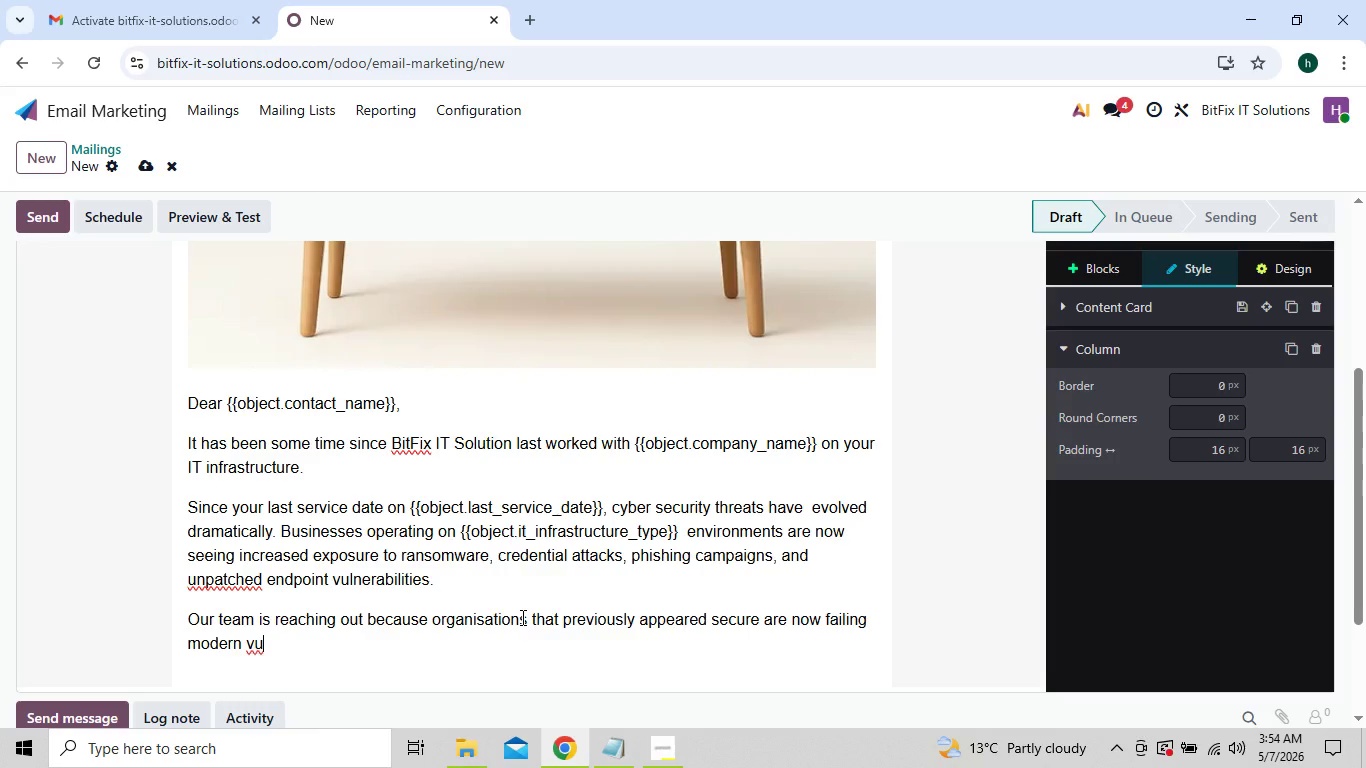 
type(lner)
 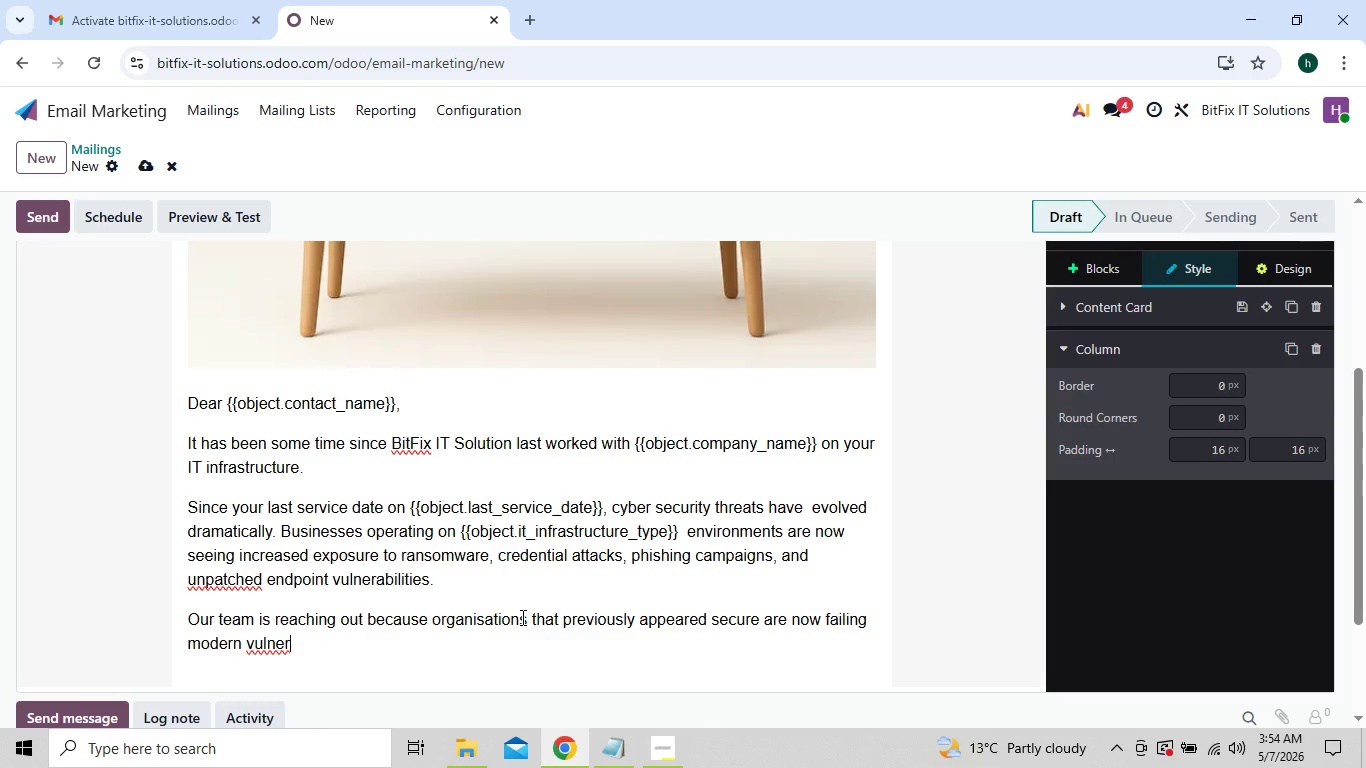 
type(ability d)
key(Backspace)
type(scans due r)
key(Backspace)
type(to)
 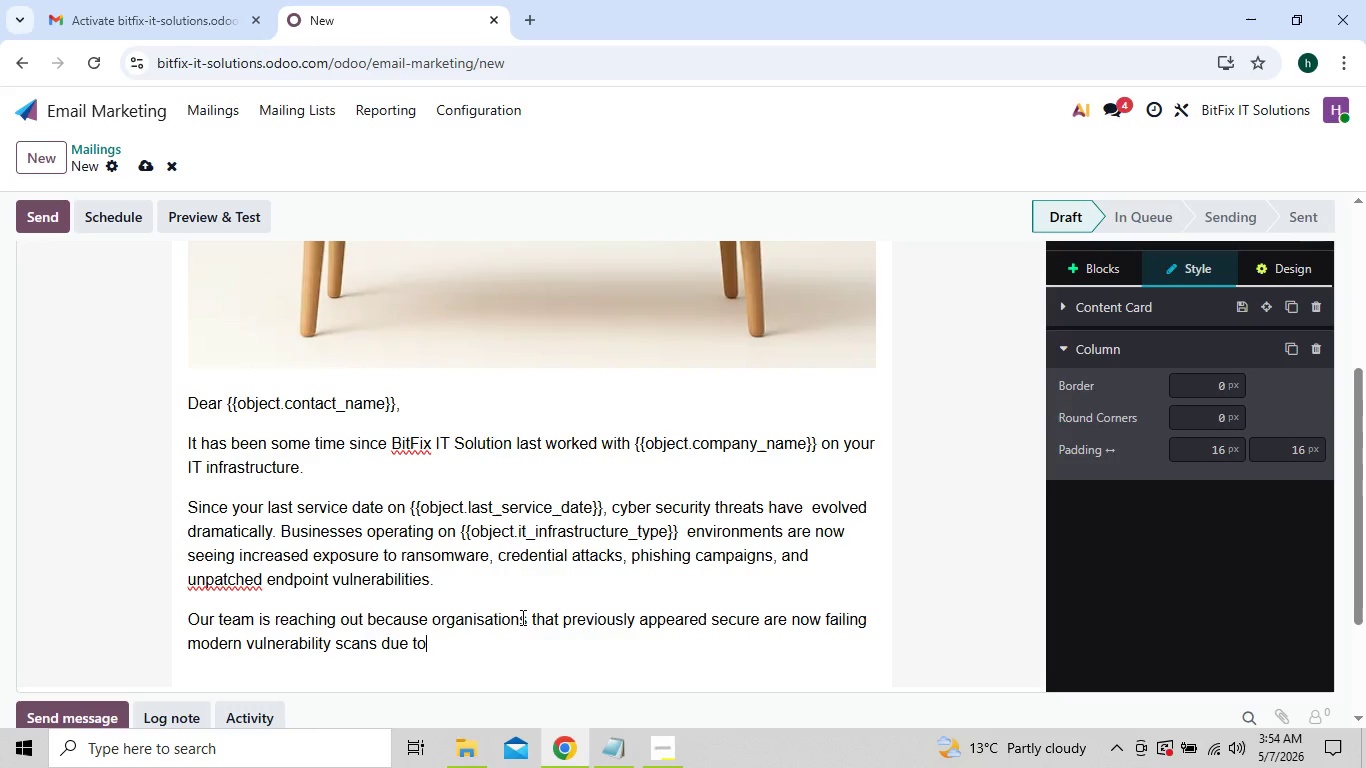 
type( outd)
 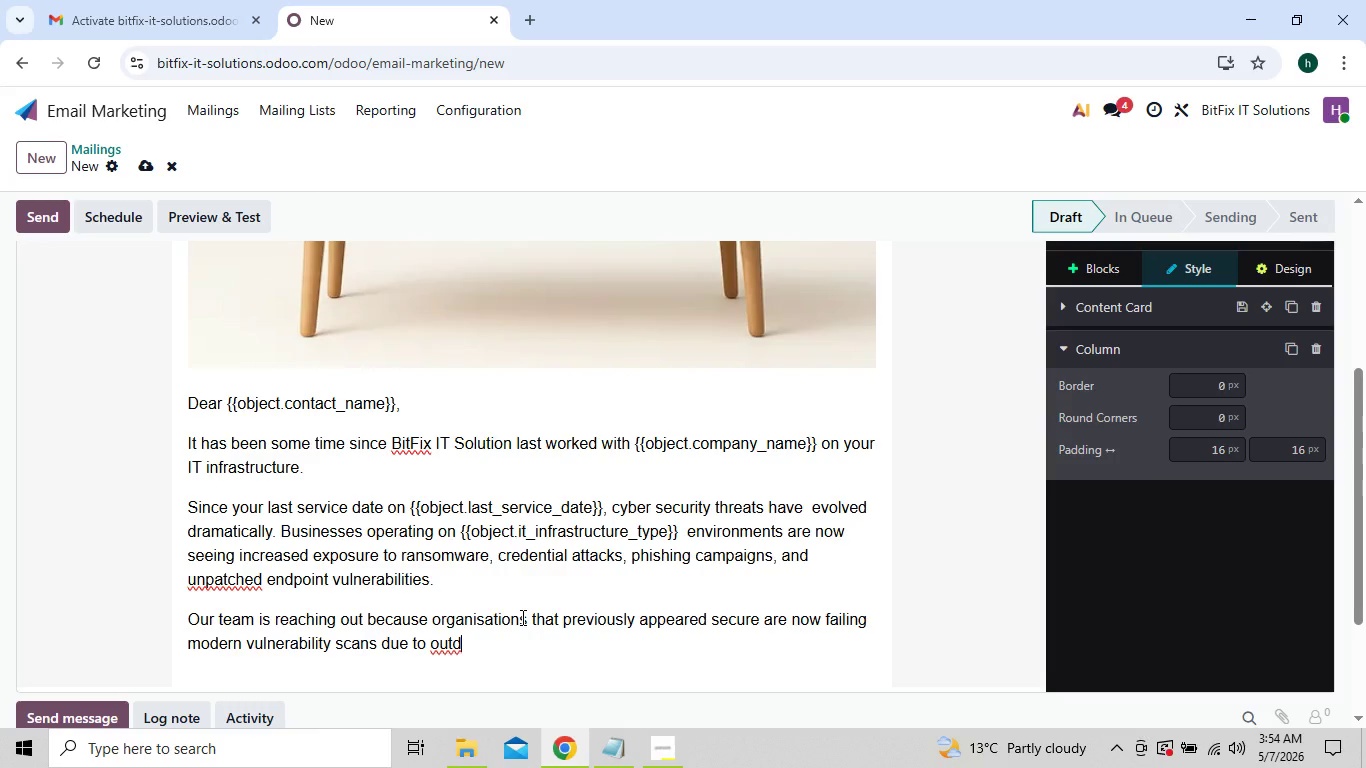 
type(ated)
 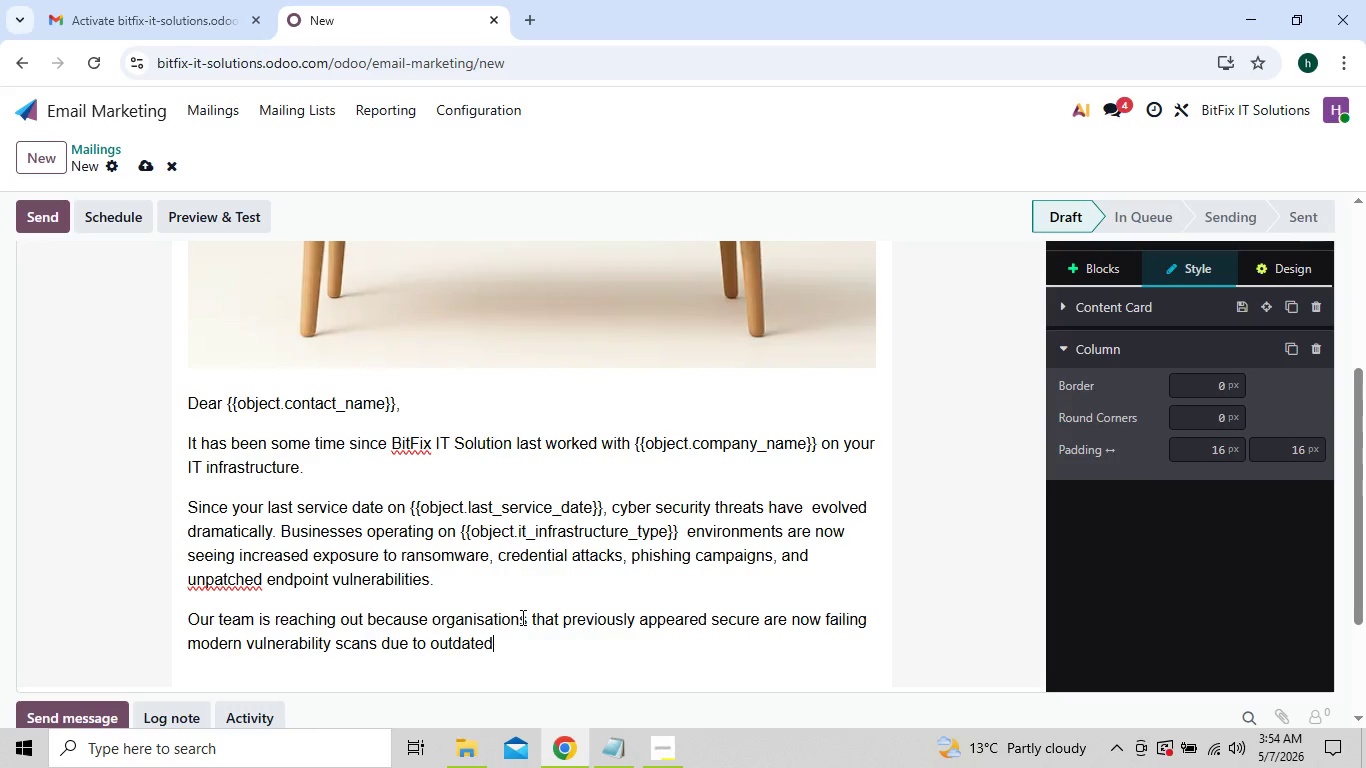 
type( configurations, unsupported systems, and newly discoverd)
 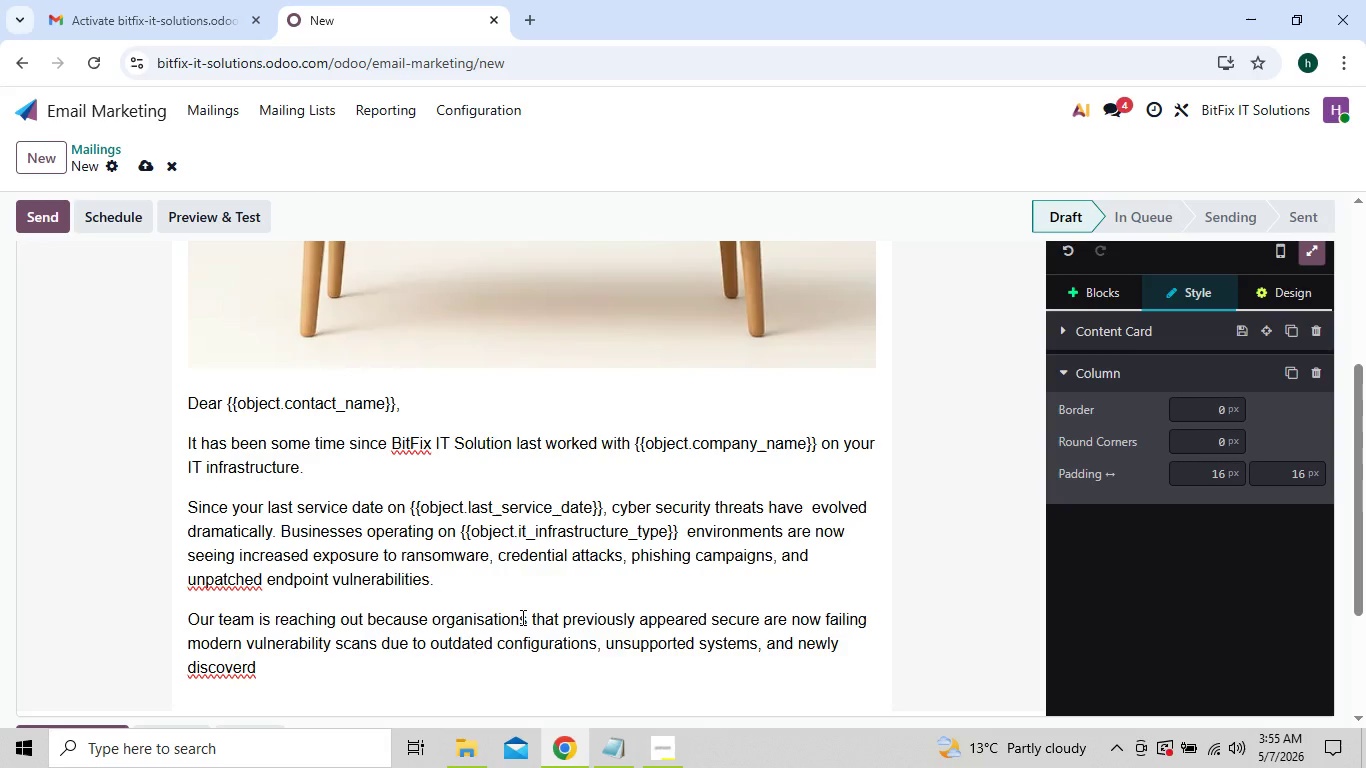 
wait(9.77)
 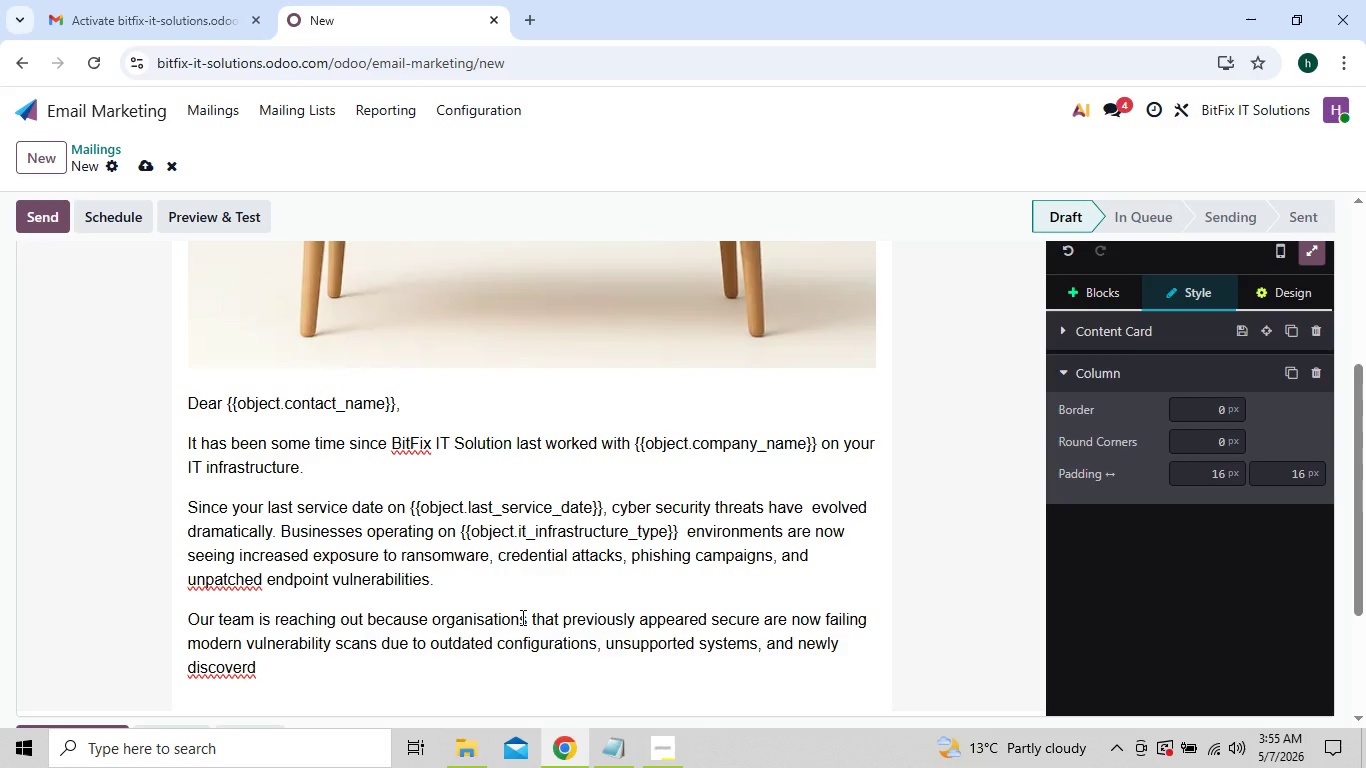 
left_click([247, 665])
 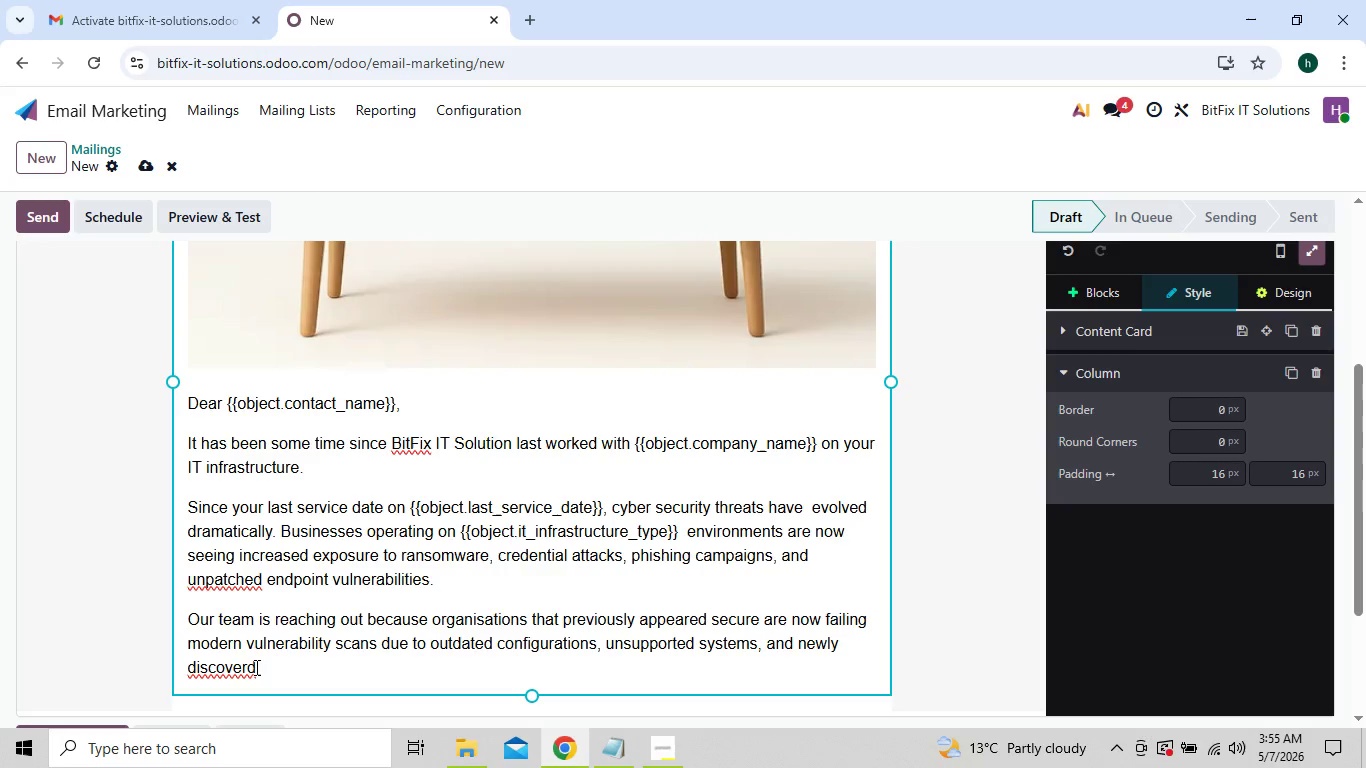 
key(E)
 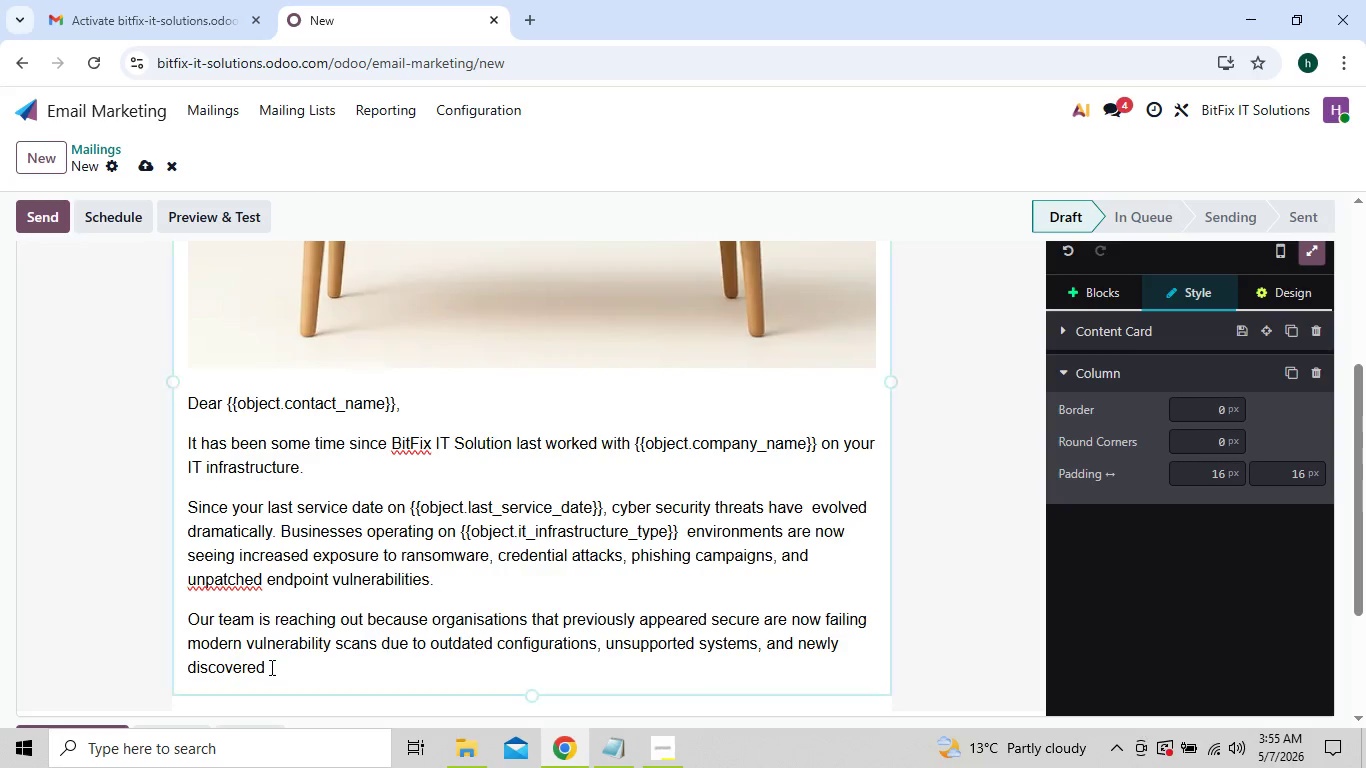 
left_click([270, 667])
 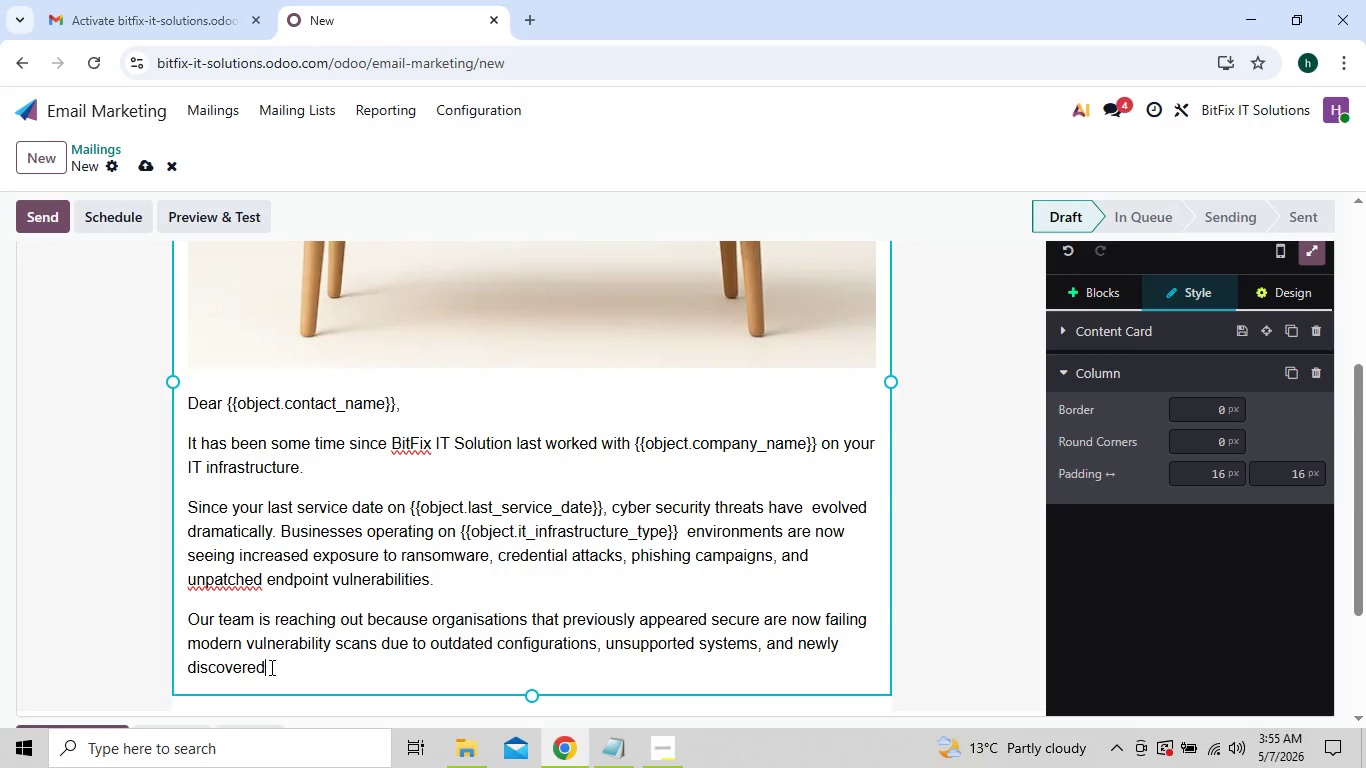 
type( attack vectors.)
 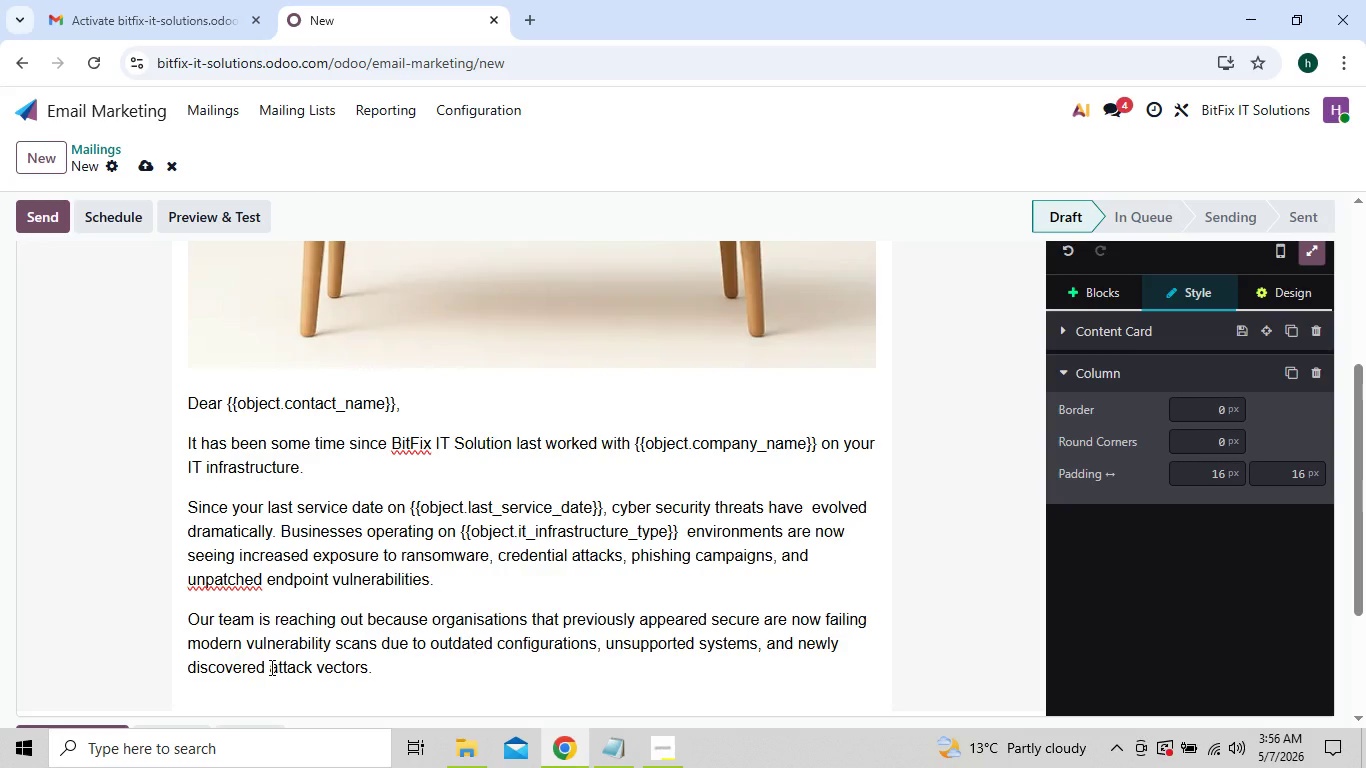 
key(Enter)
 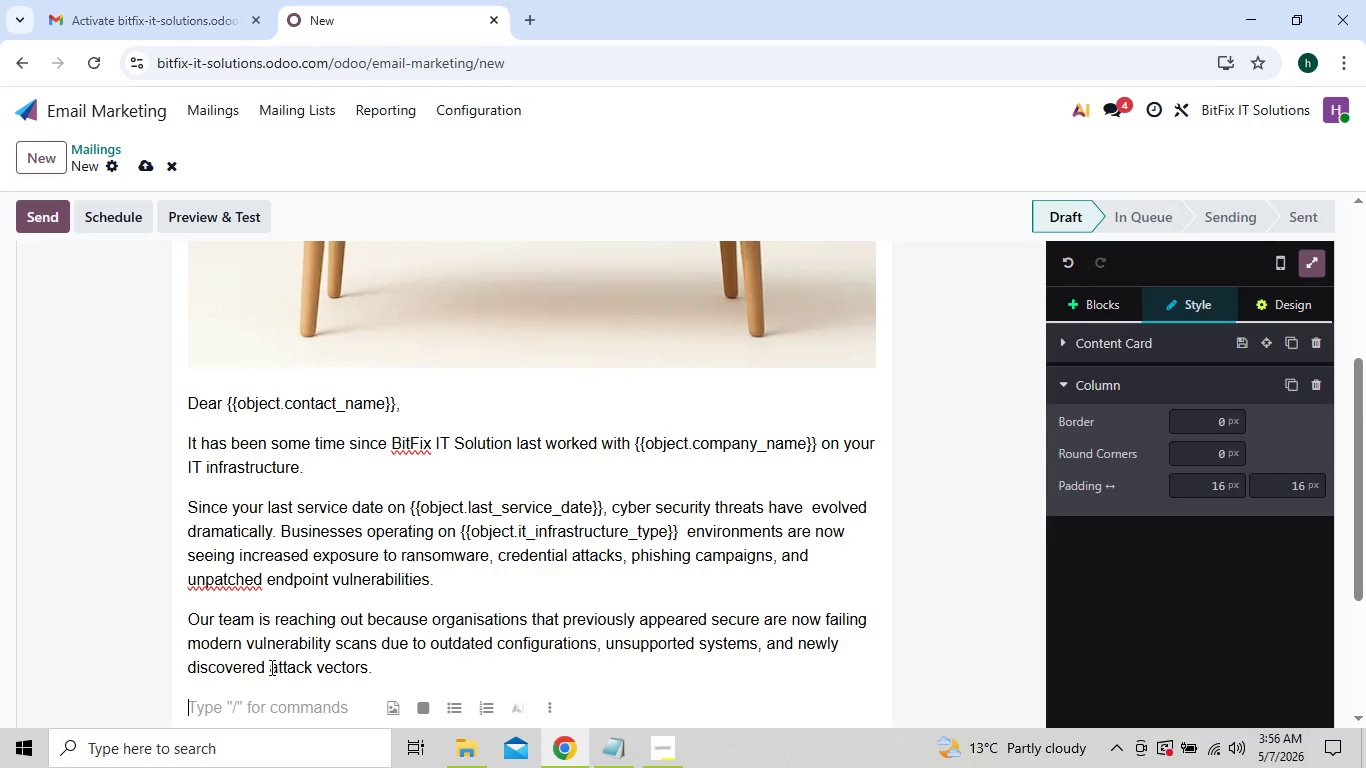 
type(As a former Bit)
 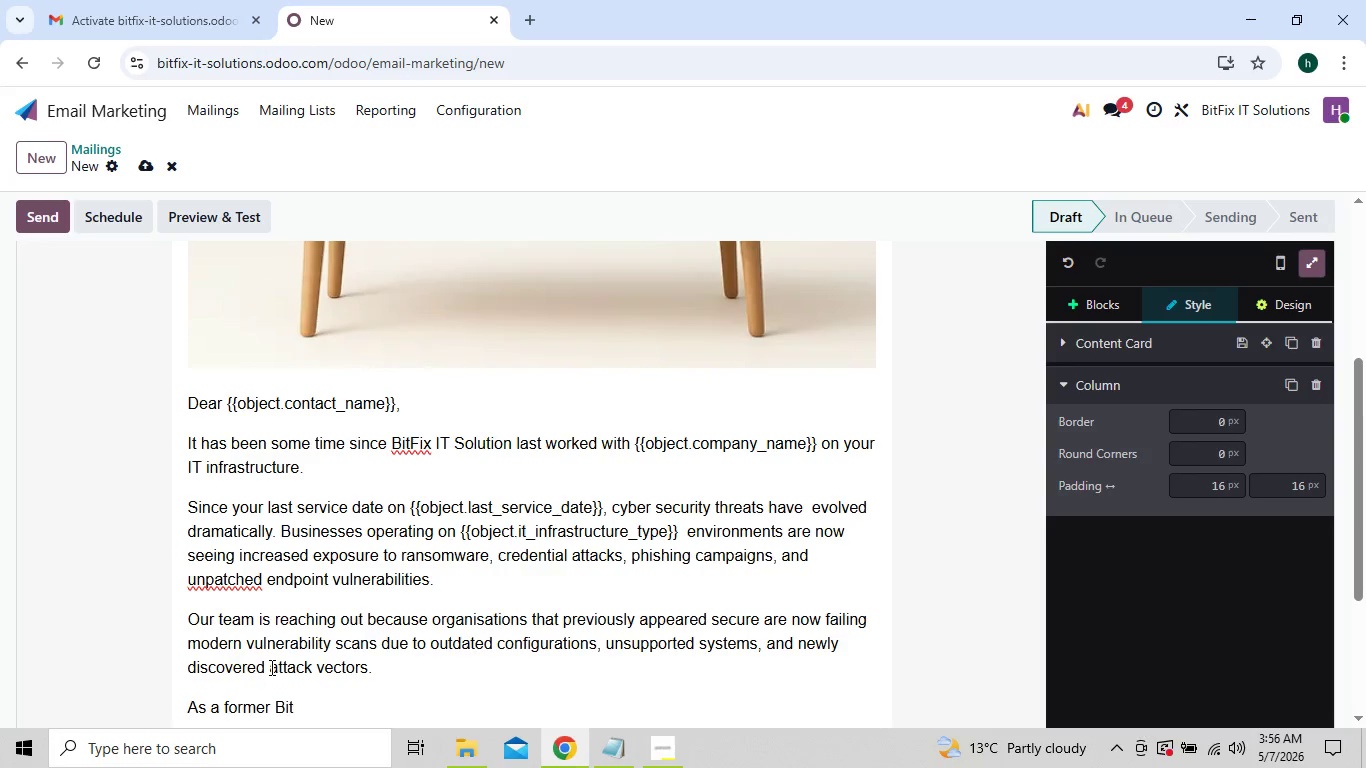 
type(Fix client, we would lke)
key(Backspace)
key(Backspace)
key(Backspace)
type(like to )
 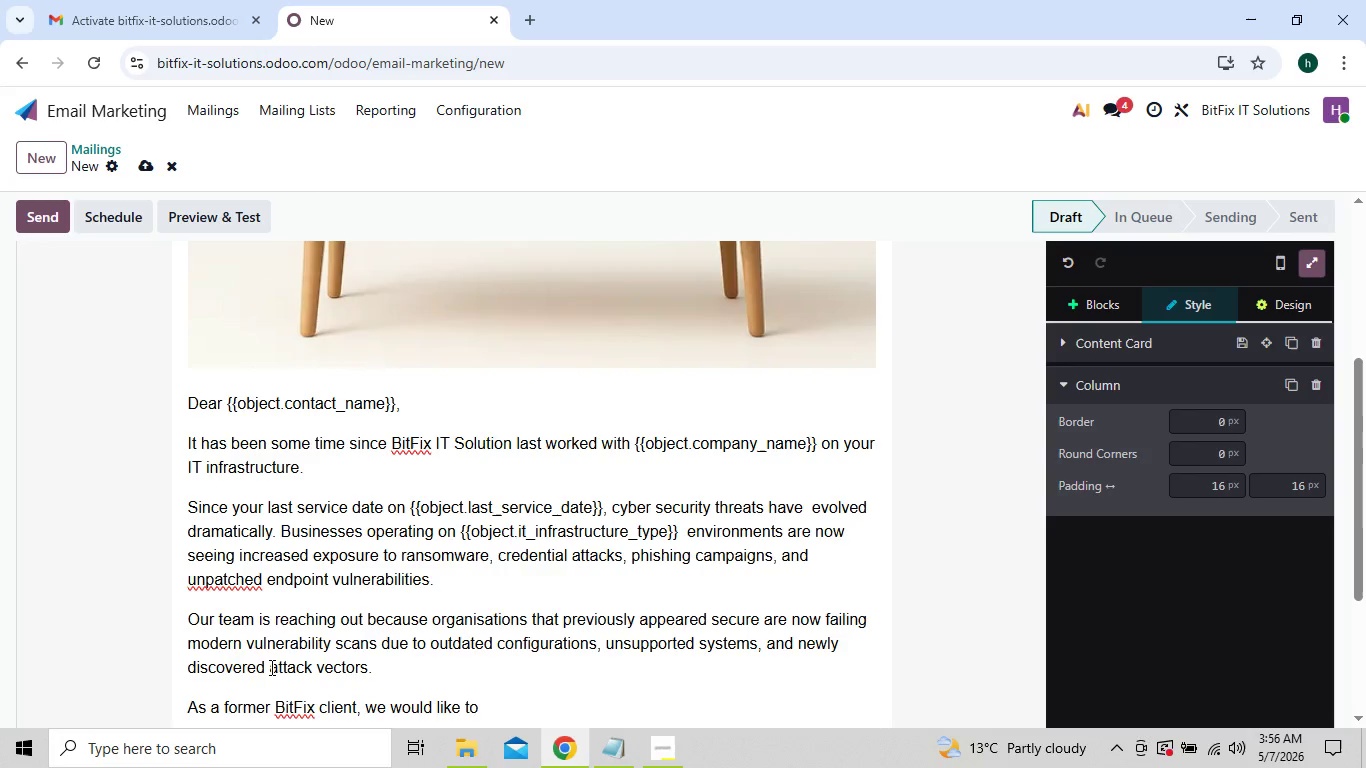 
type(offer)
 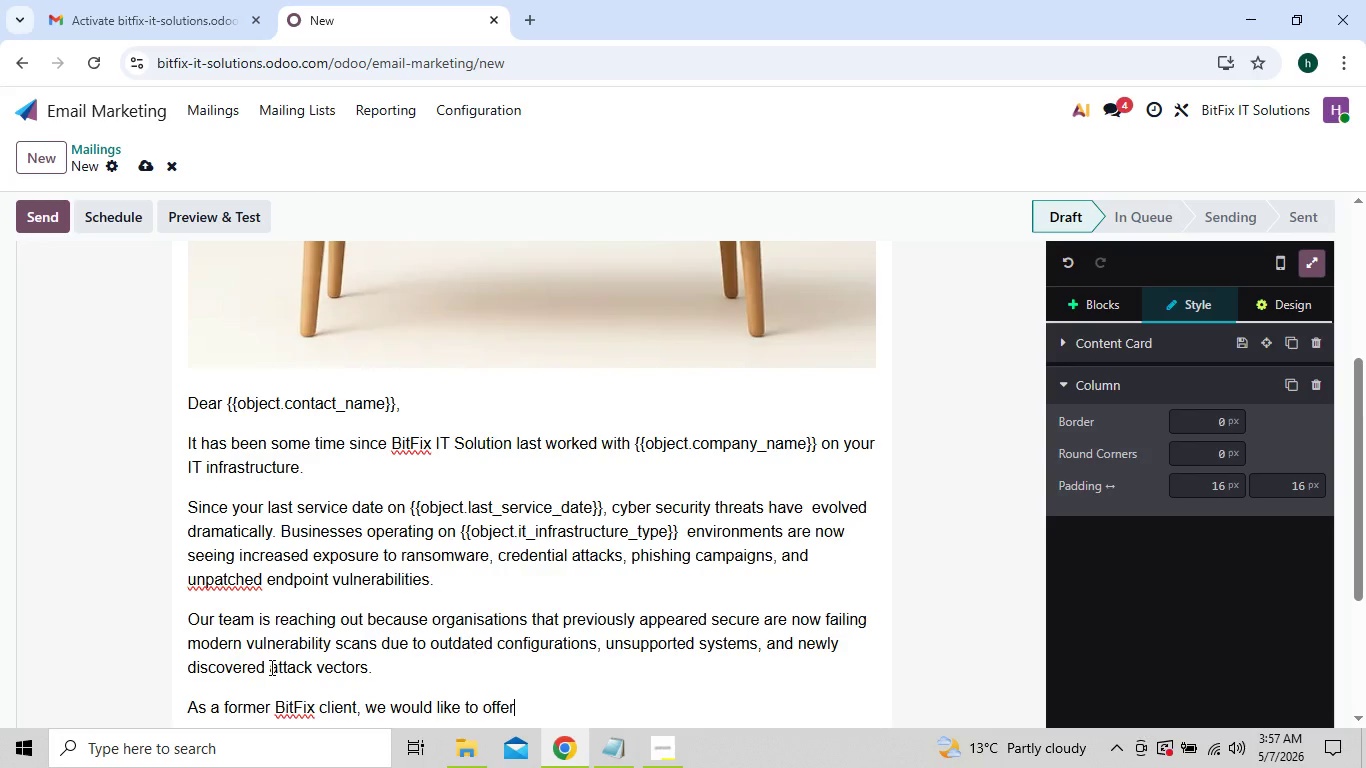 
type( your team a professional:)
 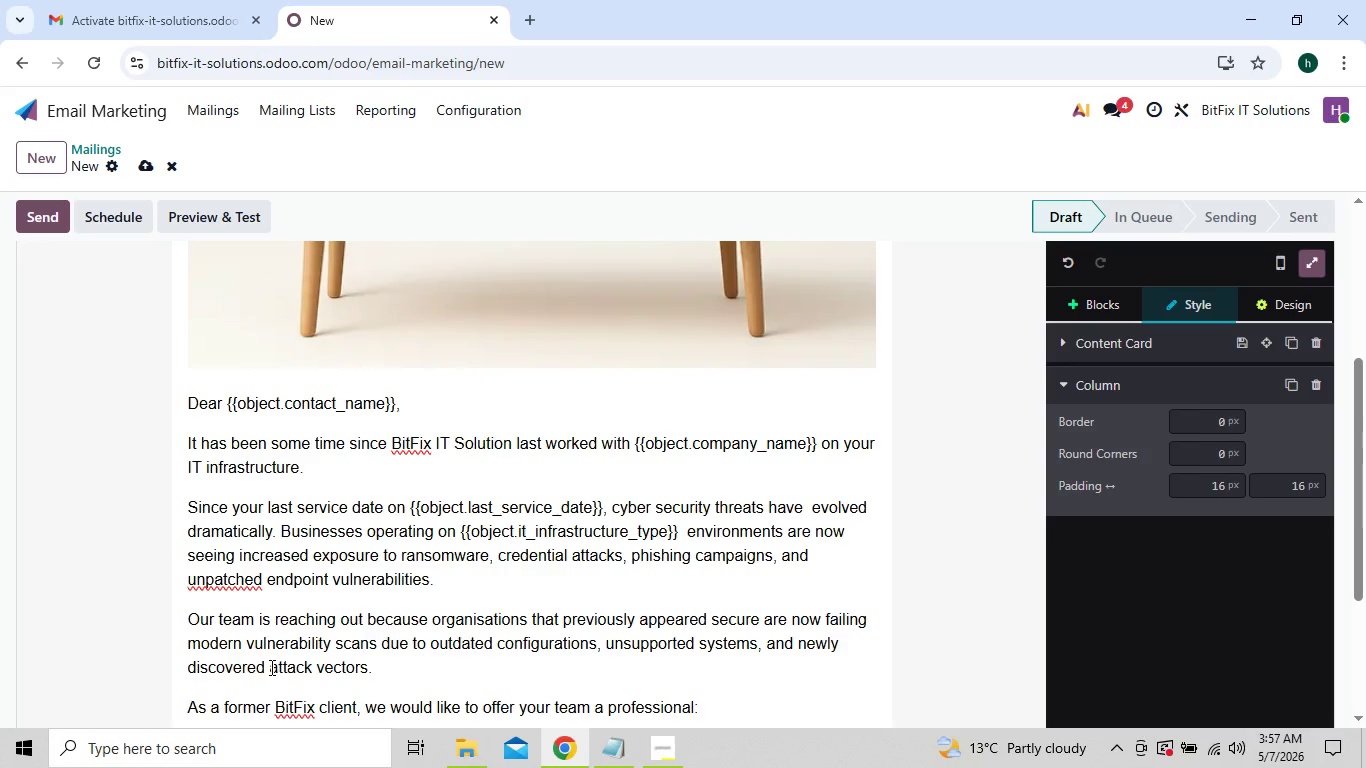 
key(Enter)
 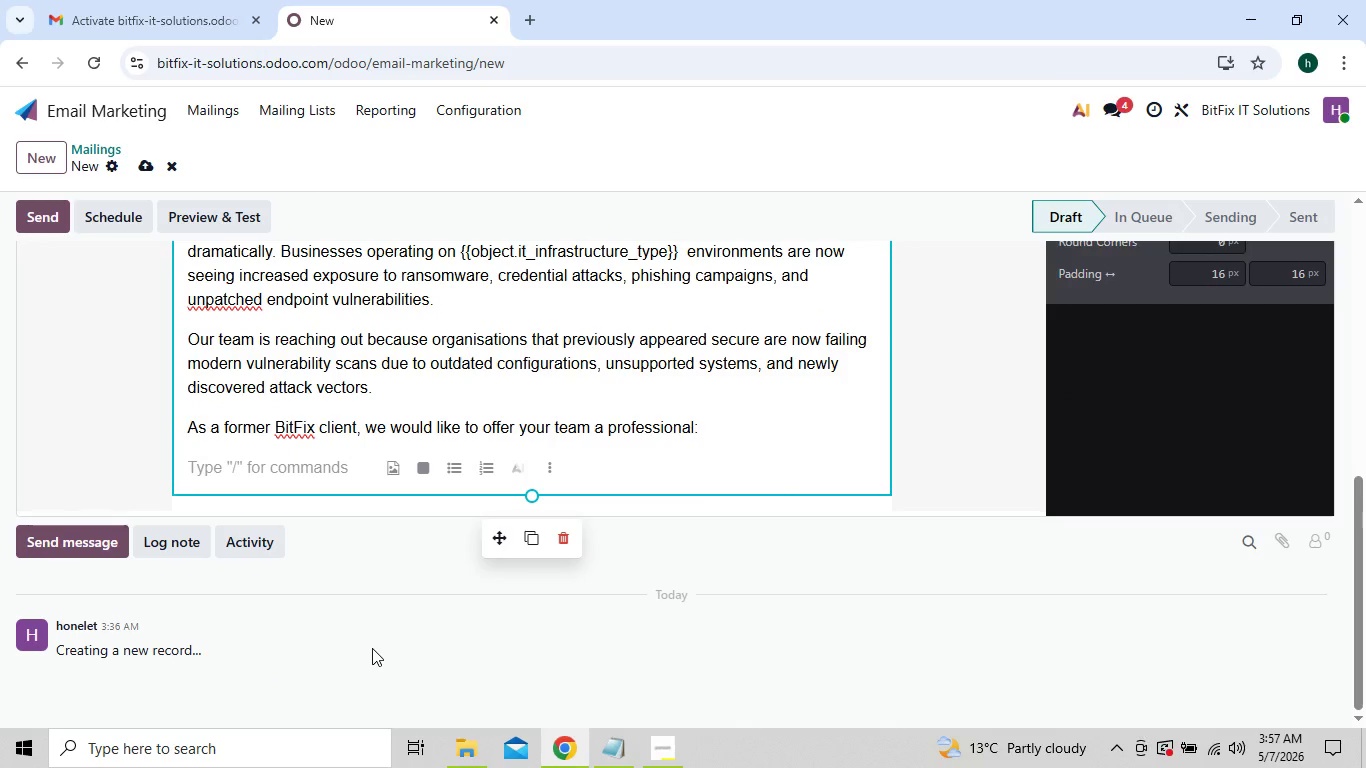 
type(  Network Vulnerability Assessment)
 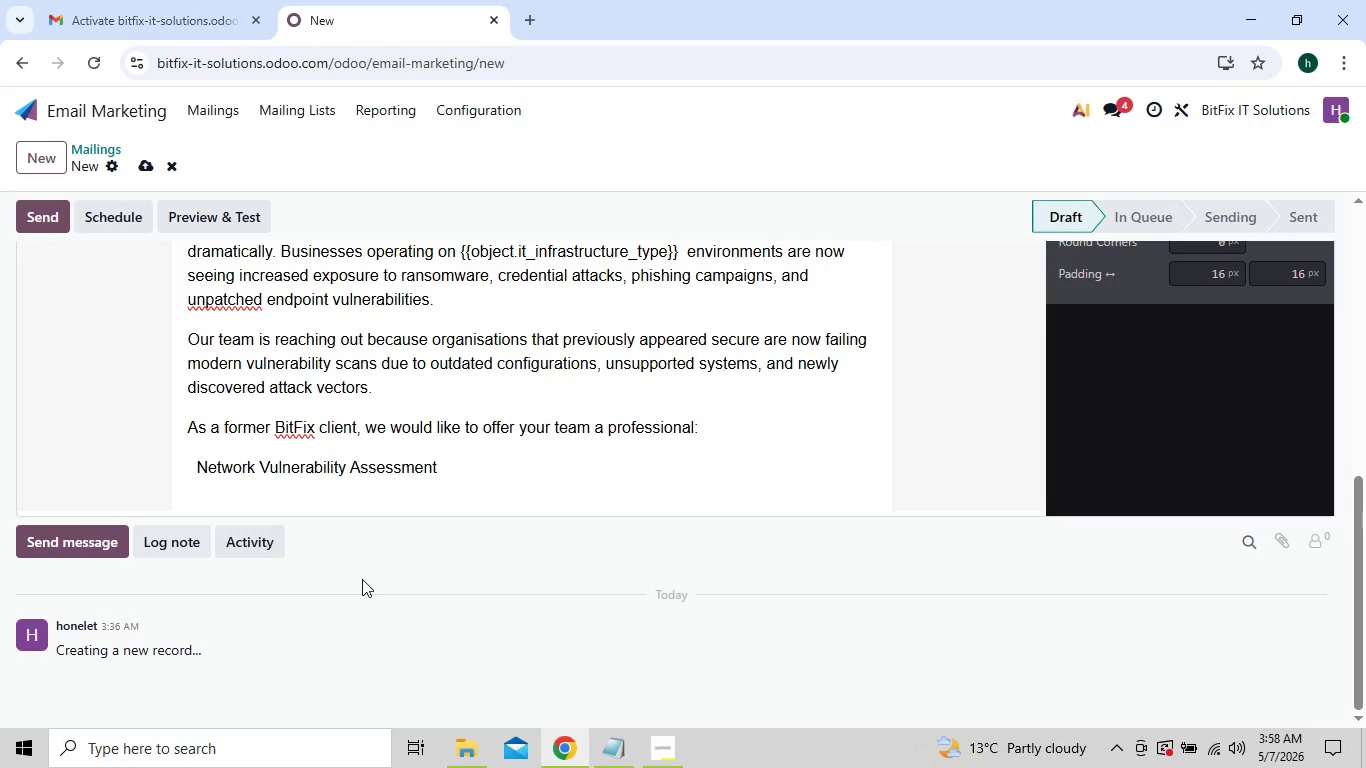 
key(Enter)
 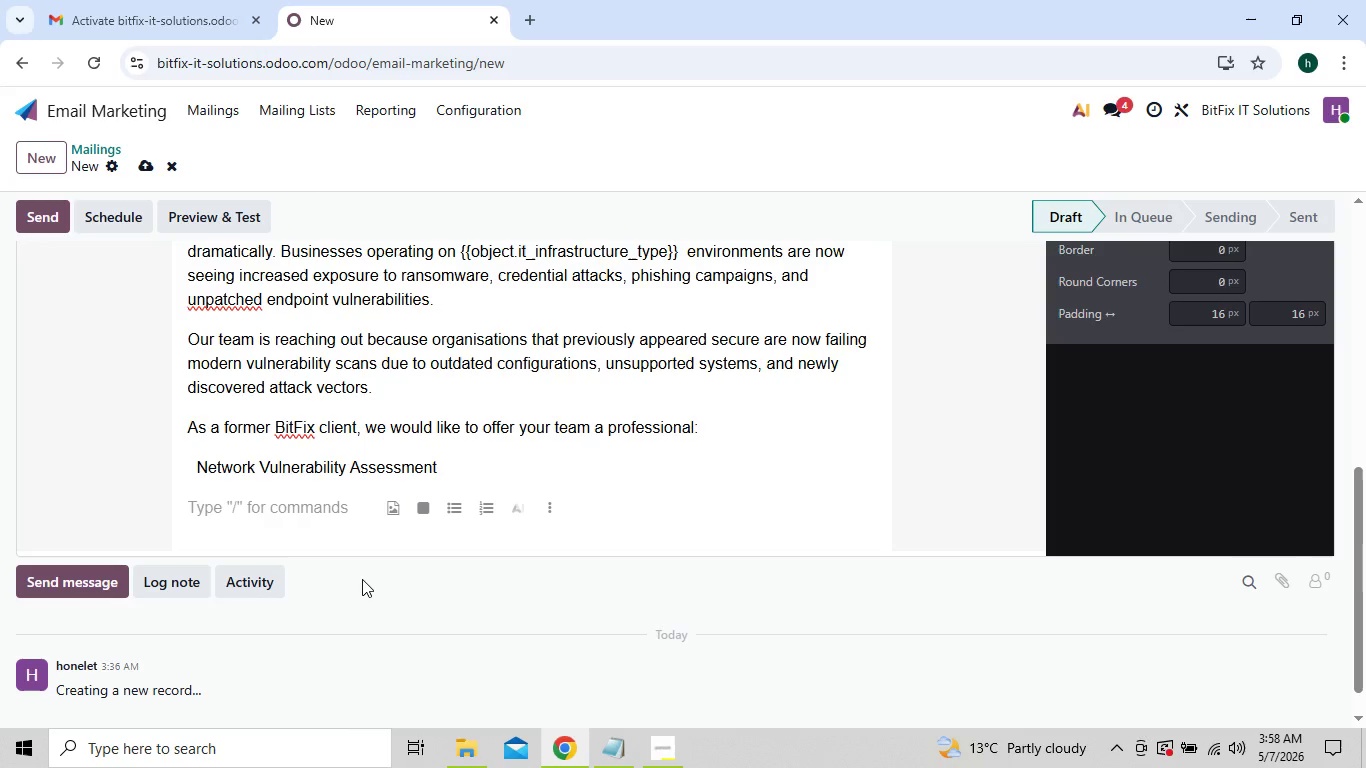 
key(Shift+T)
 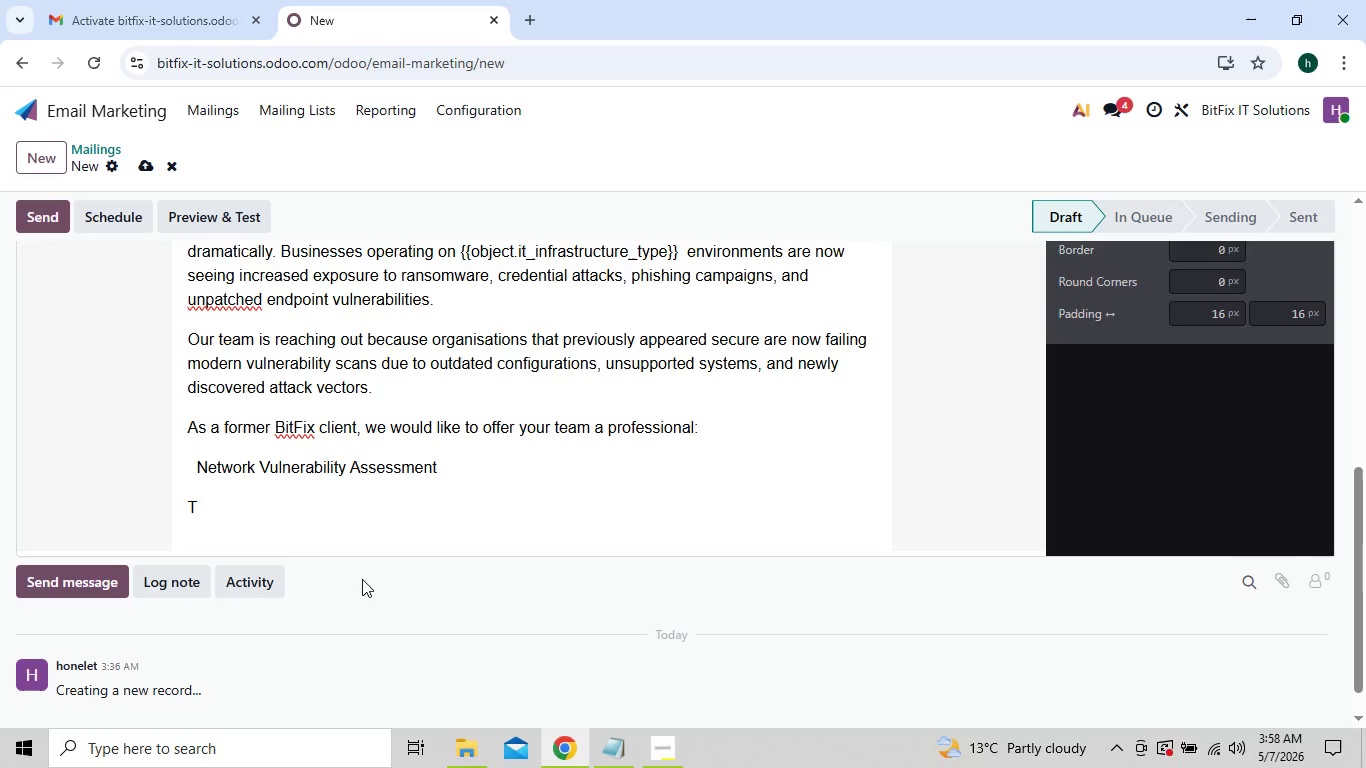 
type(his assessment is designed to identify)
 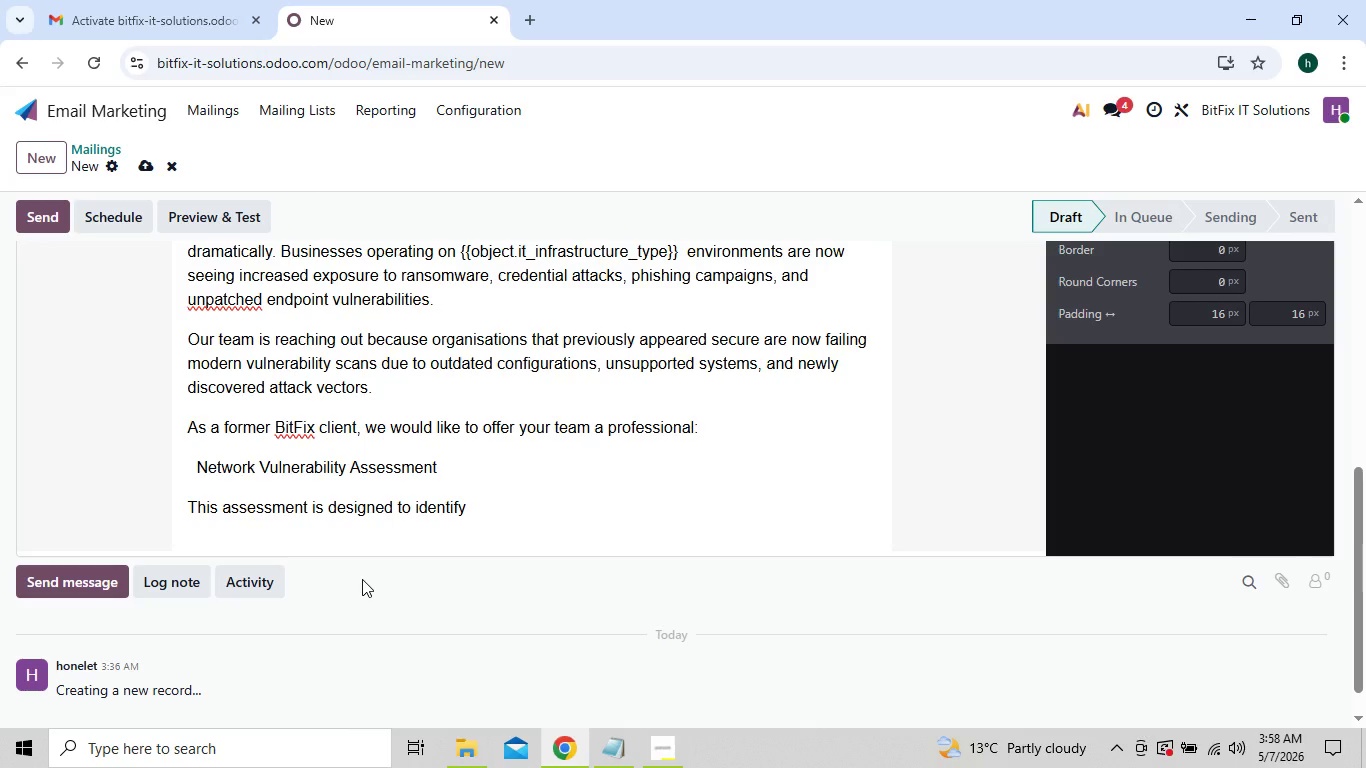 
key(Shift+Semicolon)
 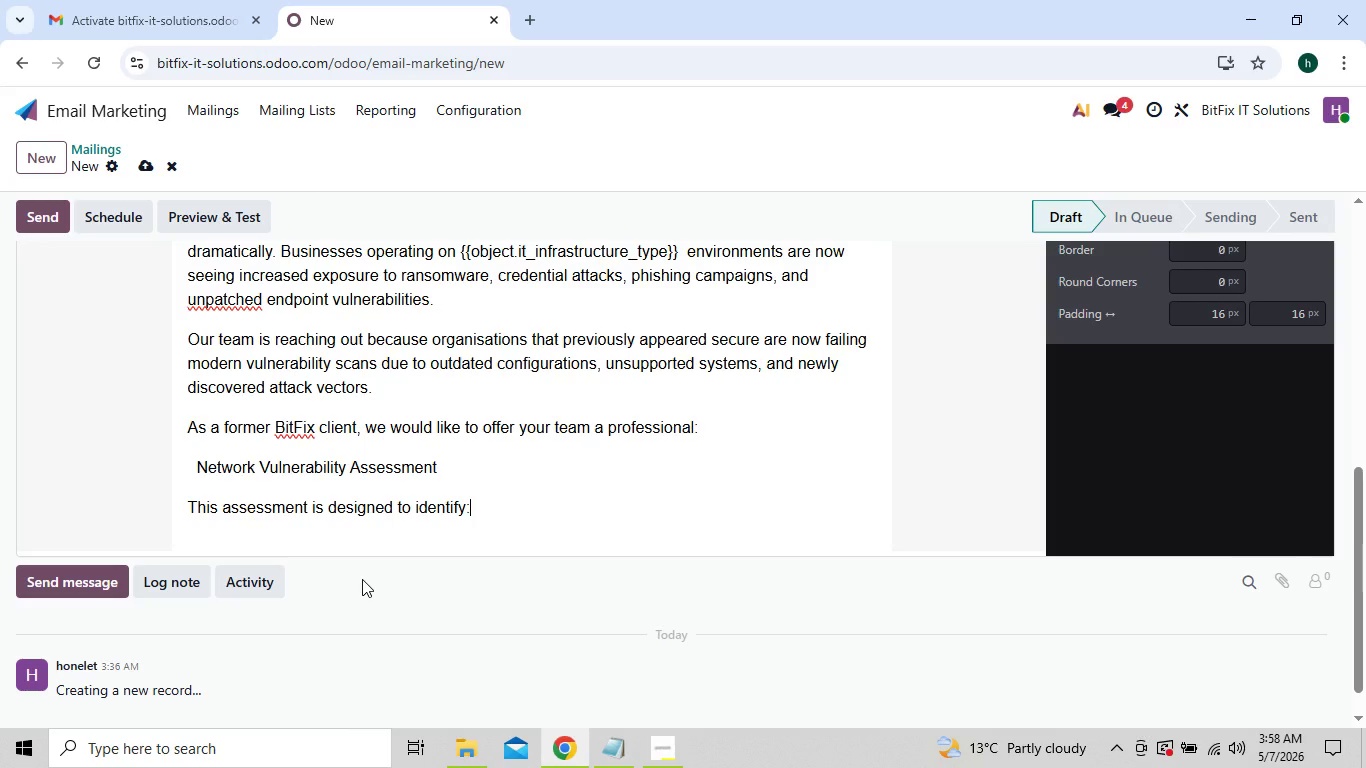 
key(Shift+ShiftRight)
 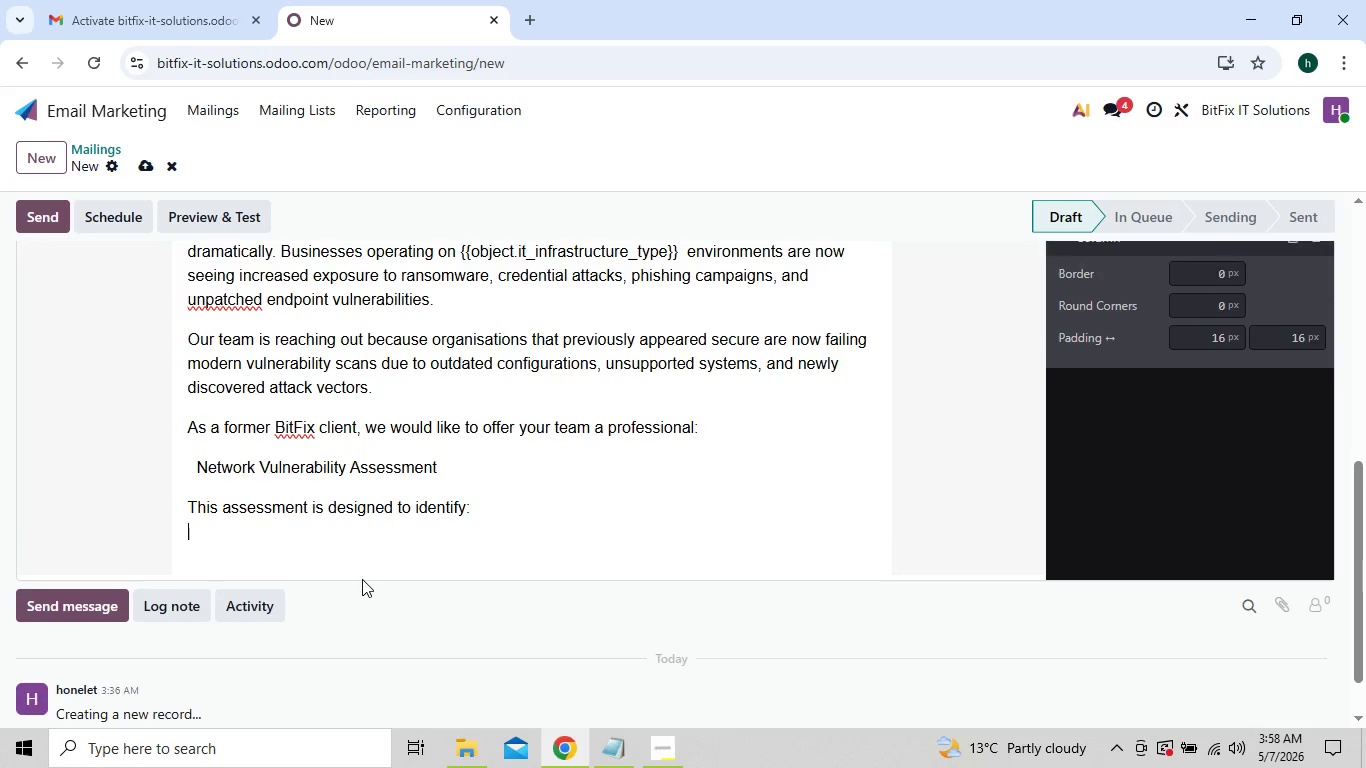 
key(Shift+Enter)
 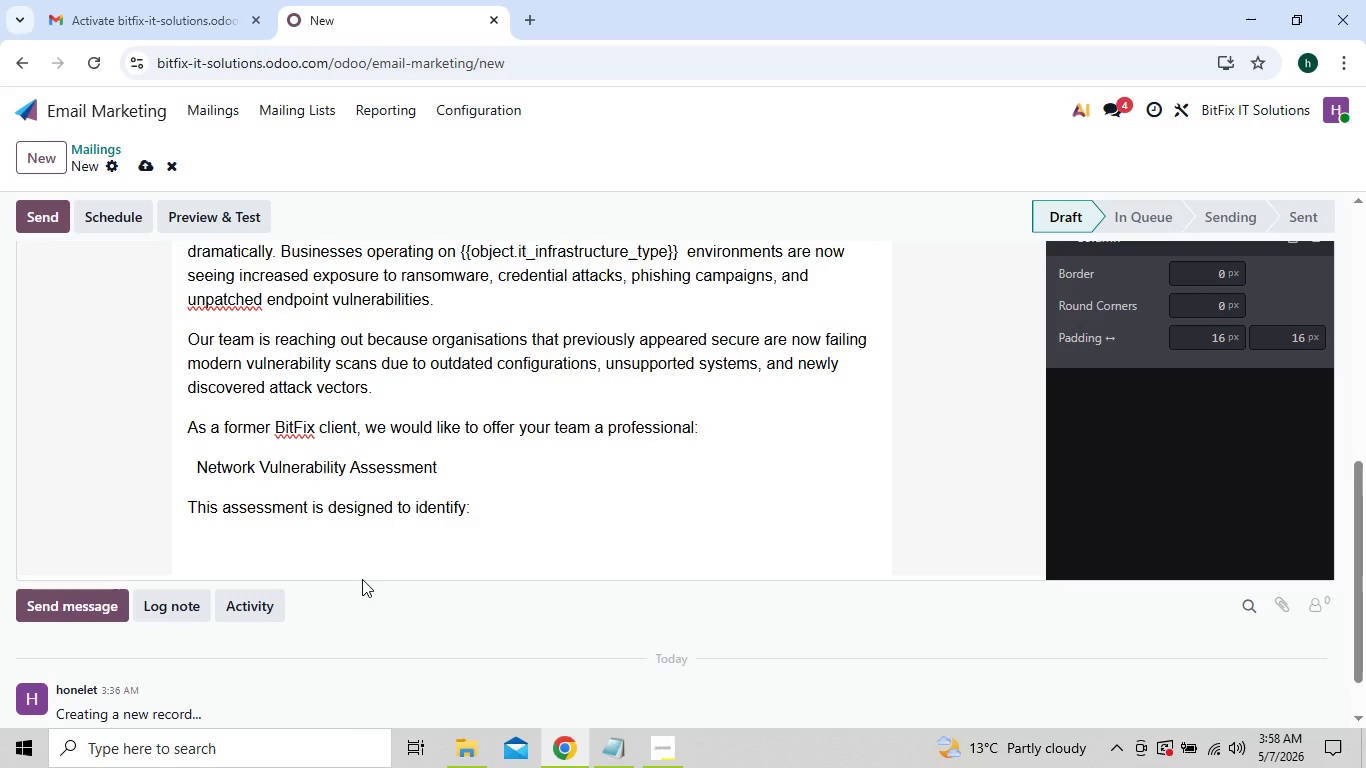 
type(External exposure risks)
 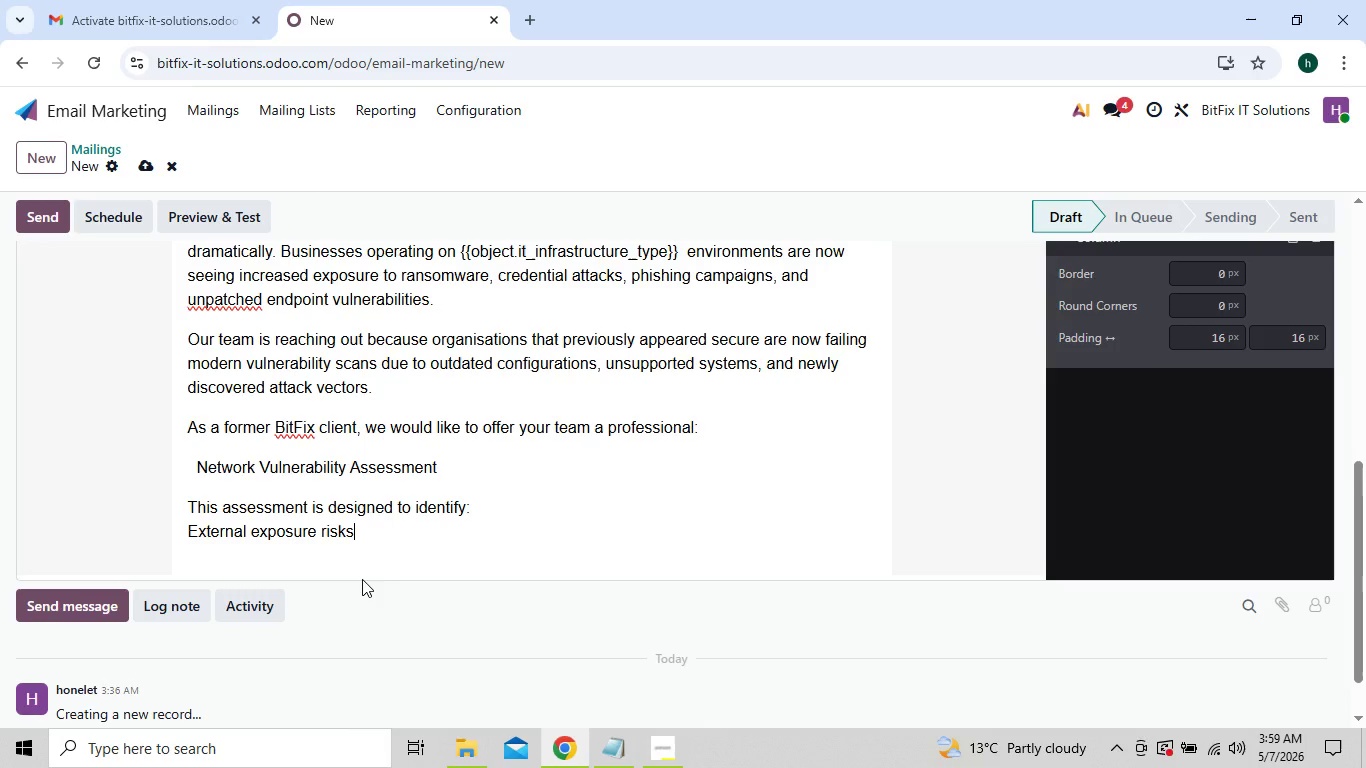 
wait(6.33)
 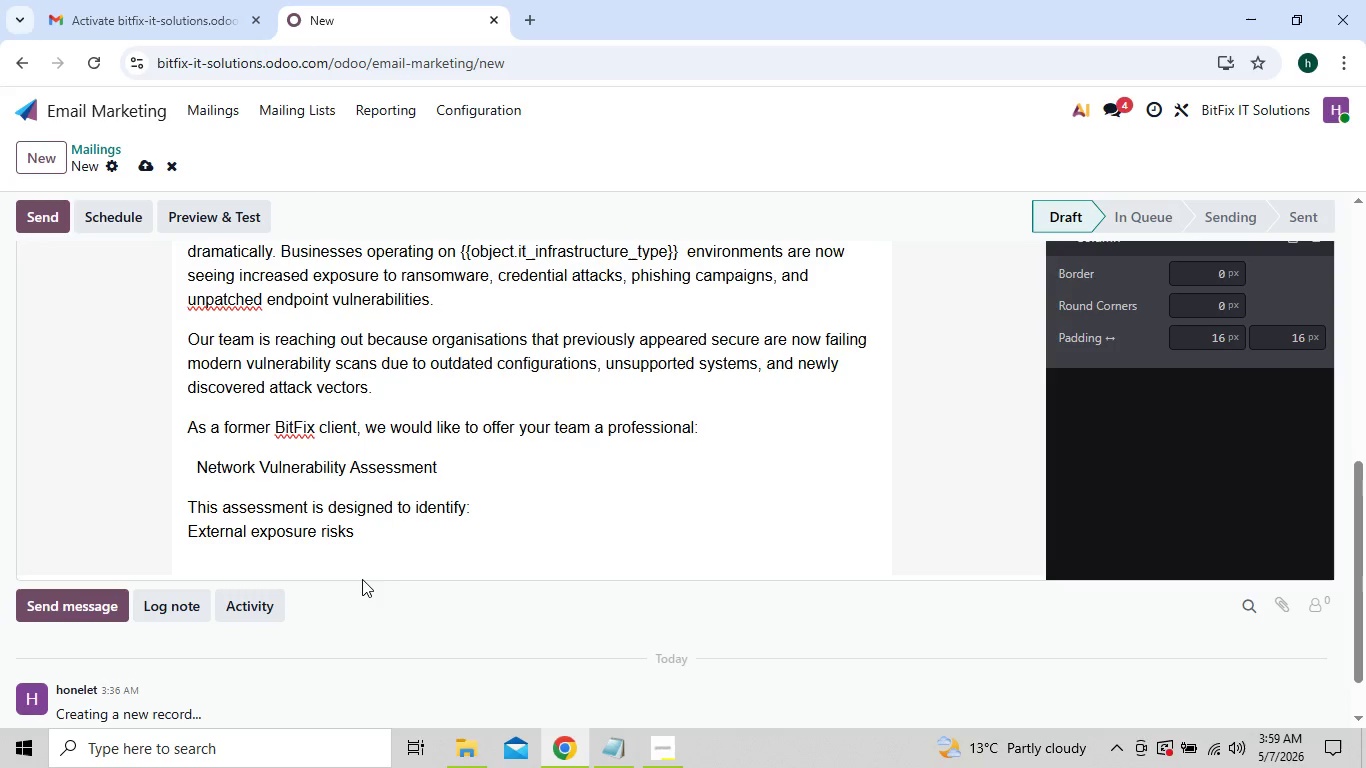 
key(Shift+Enter)
 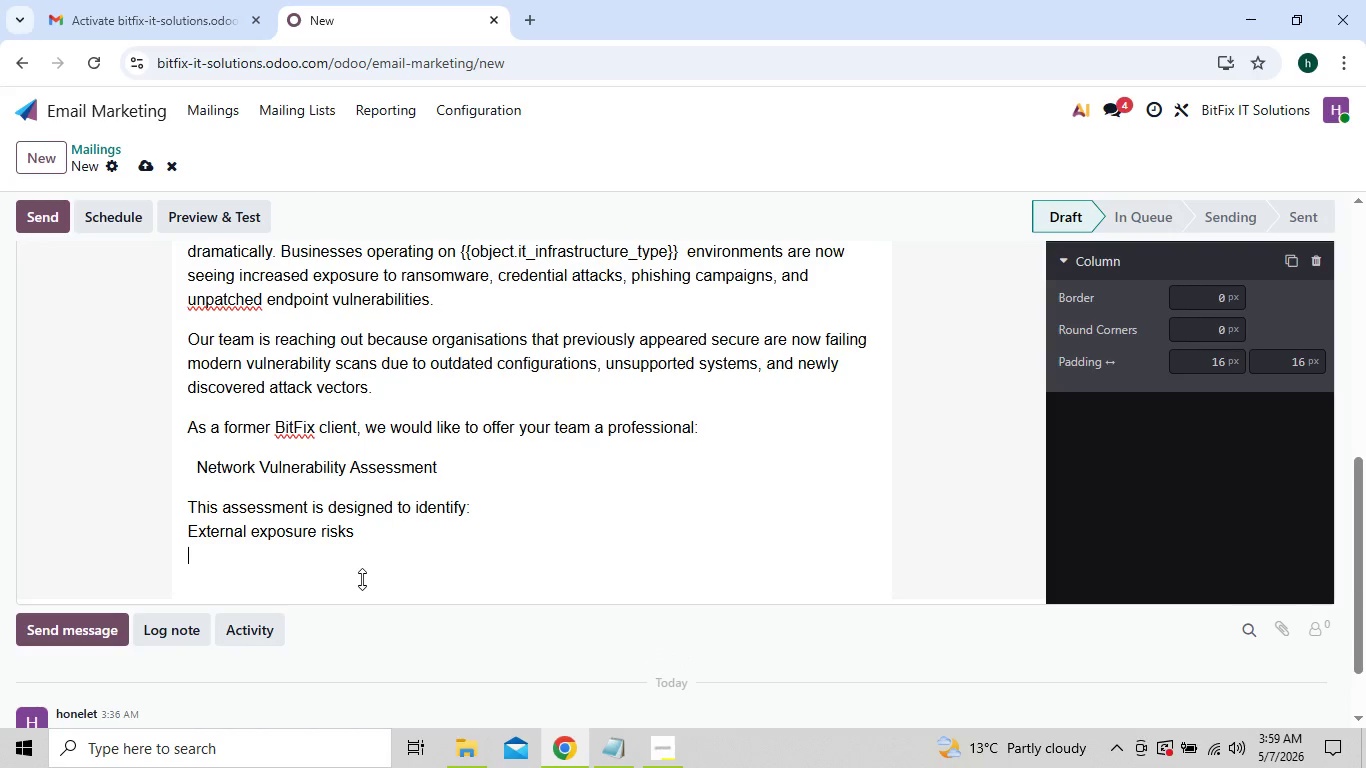 
type(/bu)
 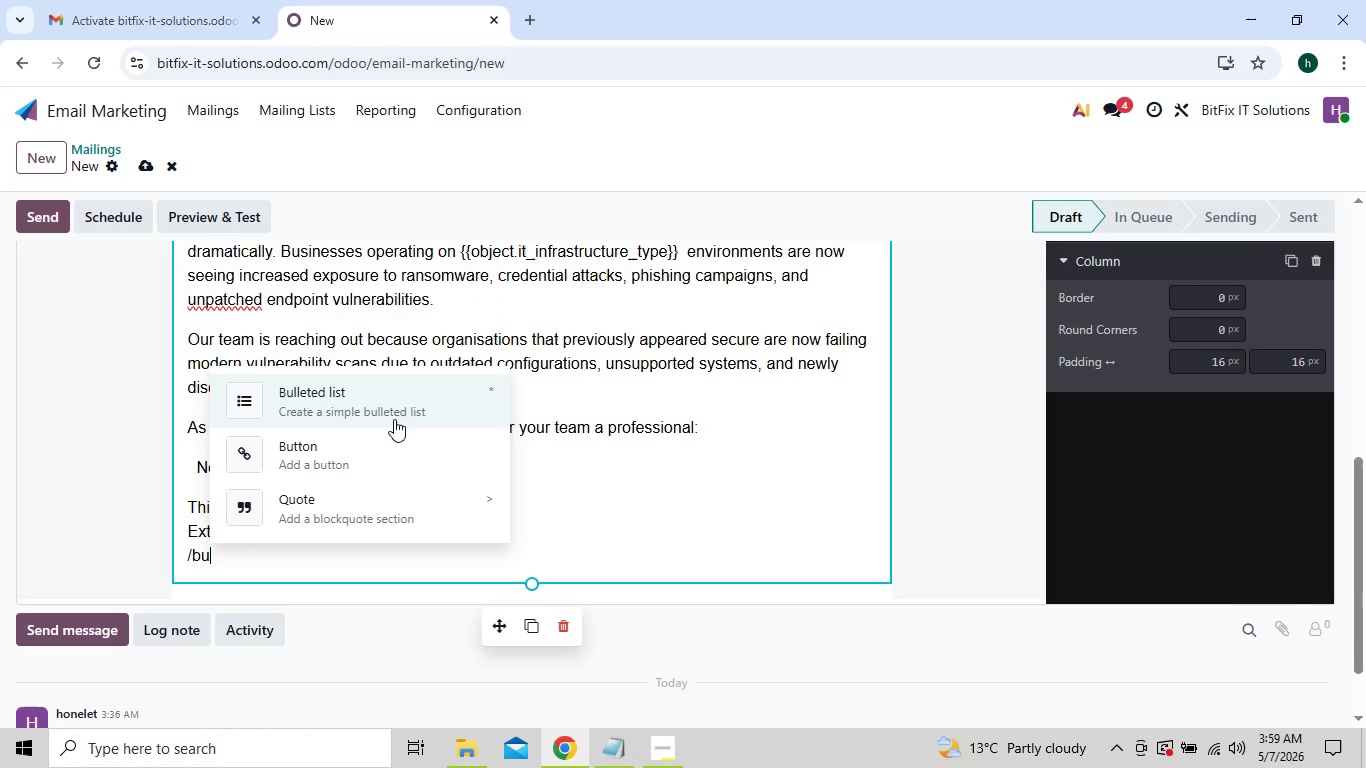 
left_click([407, 393])
 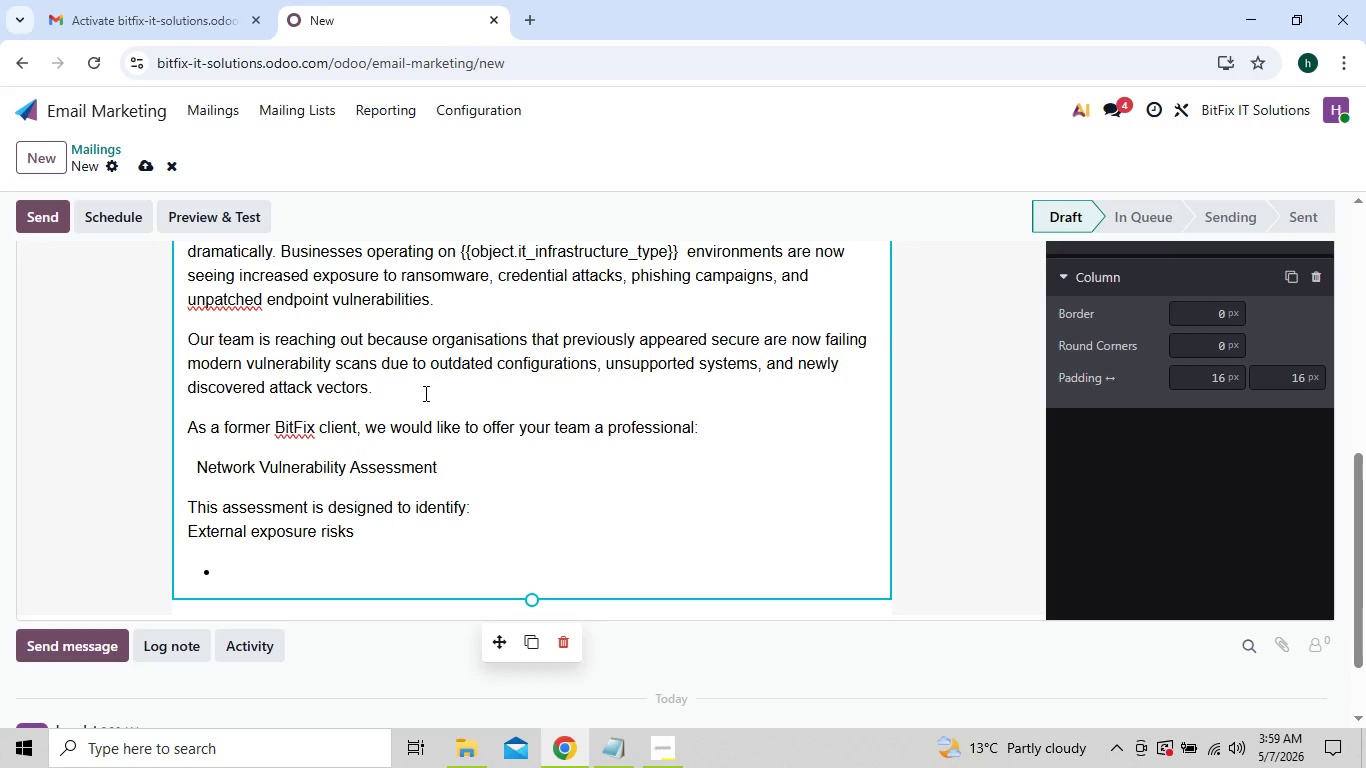 
wait(5.67)
 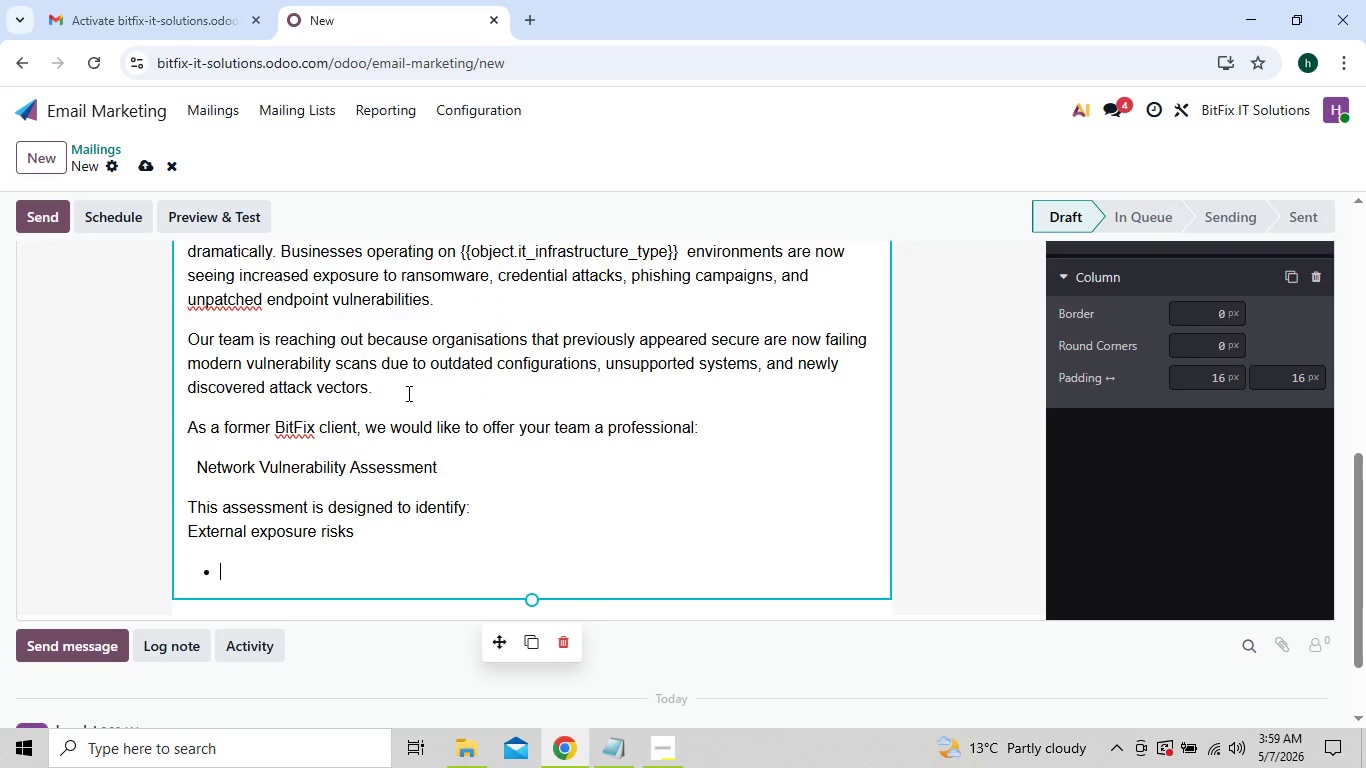 
type(fir)
 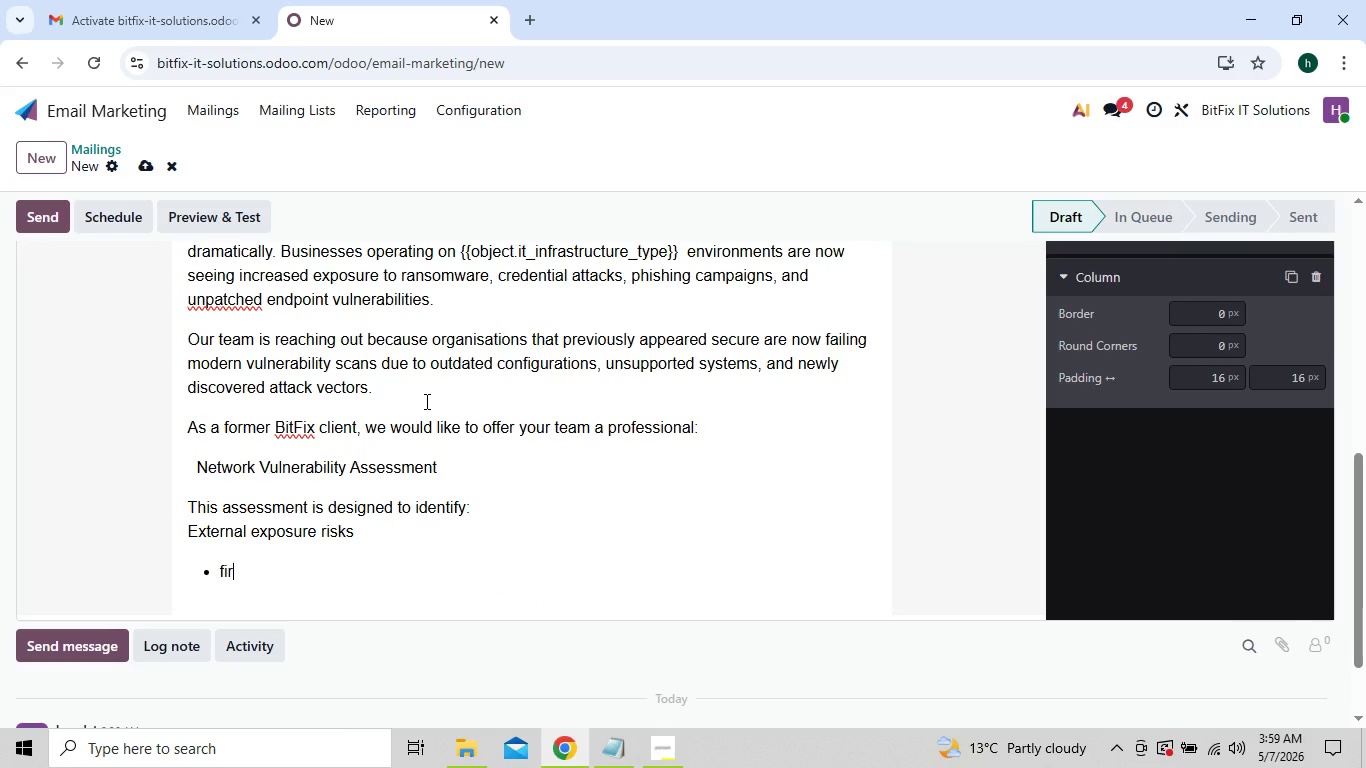 
key(Backspace)
key(Backspace)
key(Backspace)
type(Fira)
 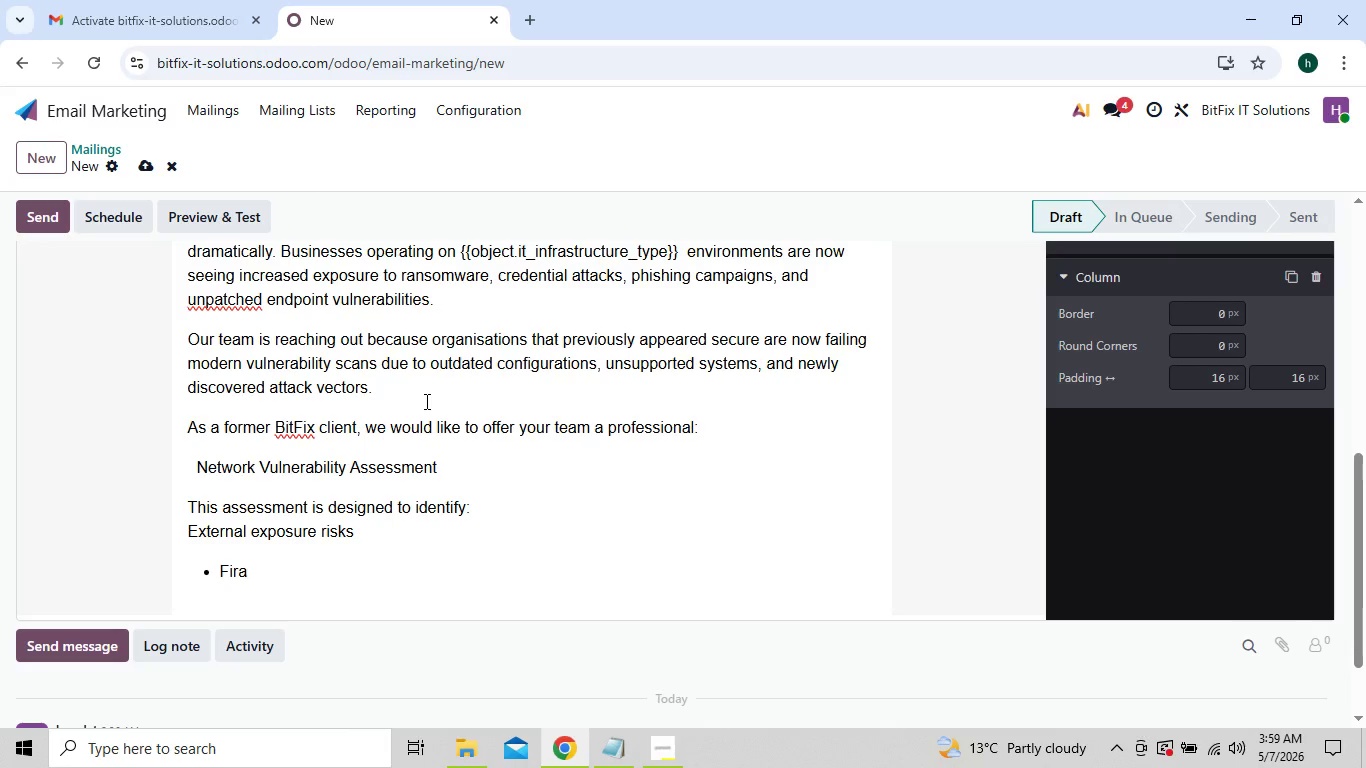 
wait(34.41)
 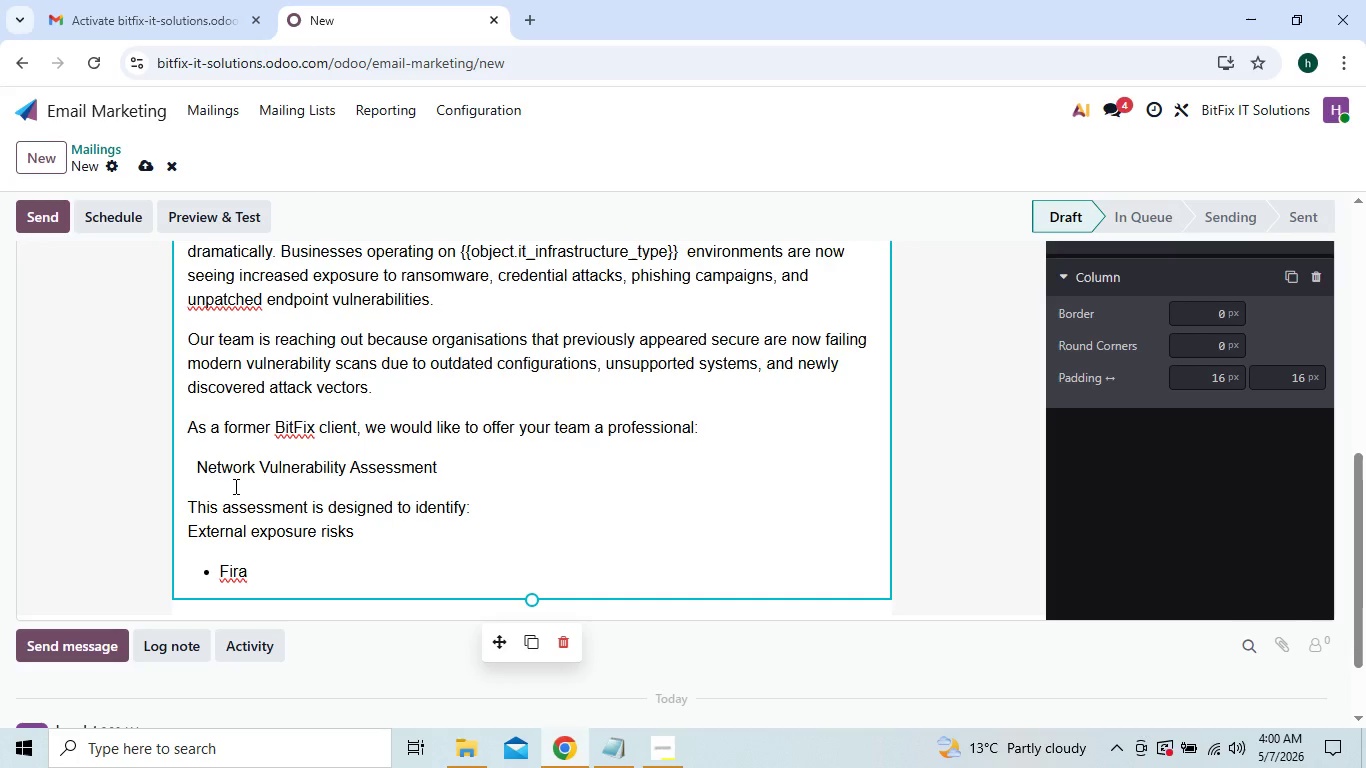 
left_click([190, 528])
 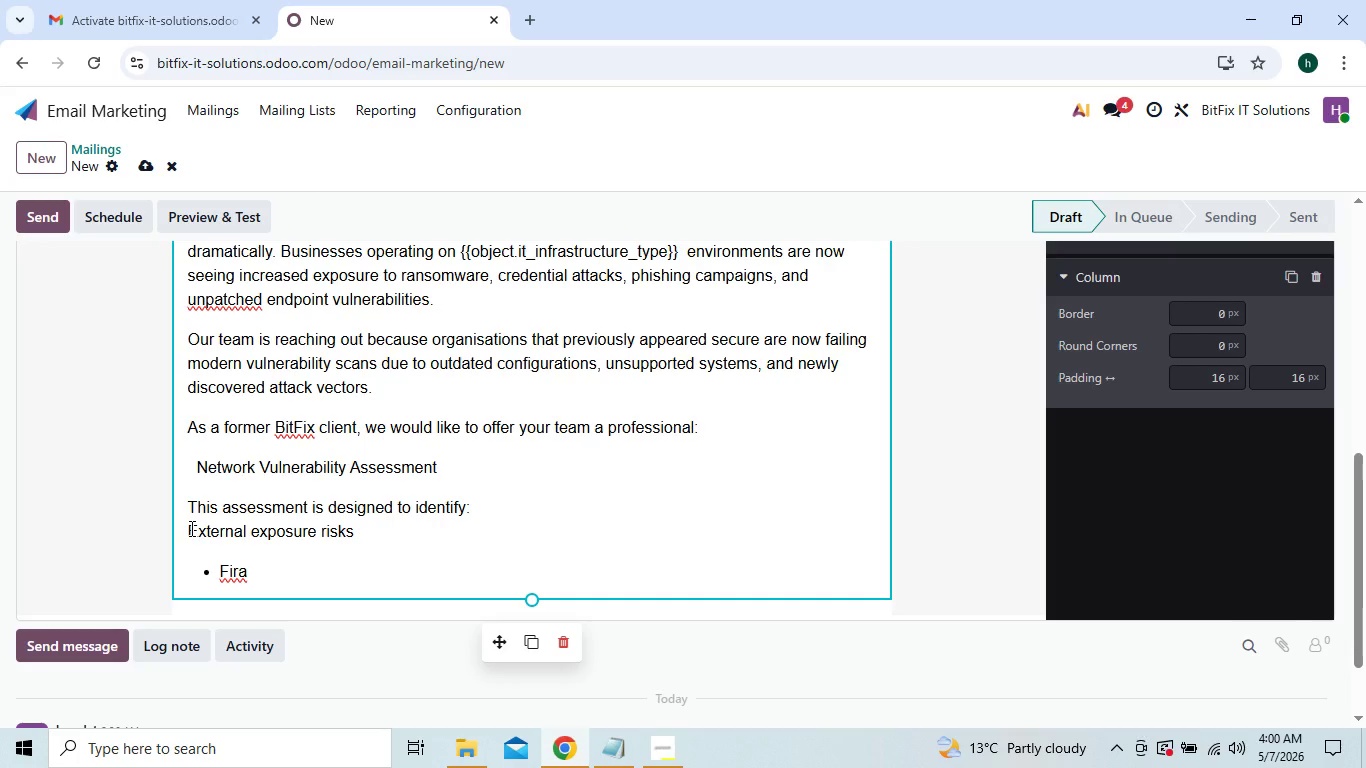 
type(/bu)
 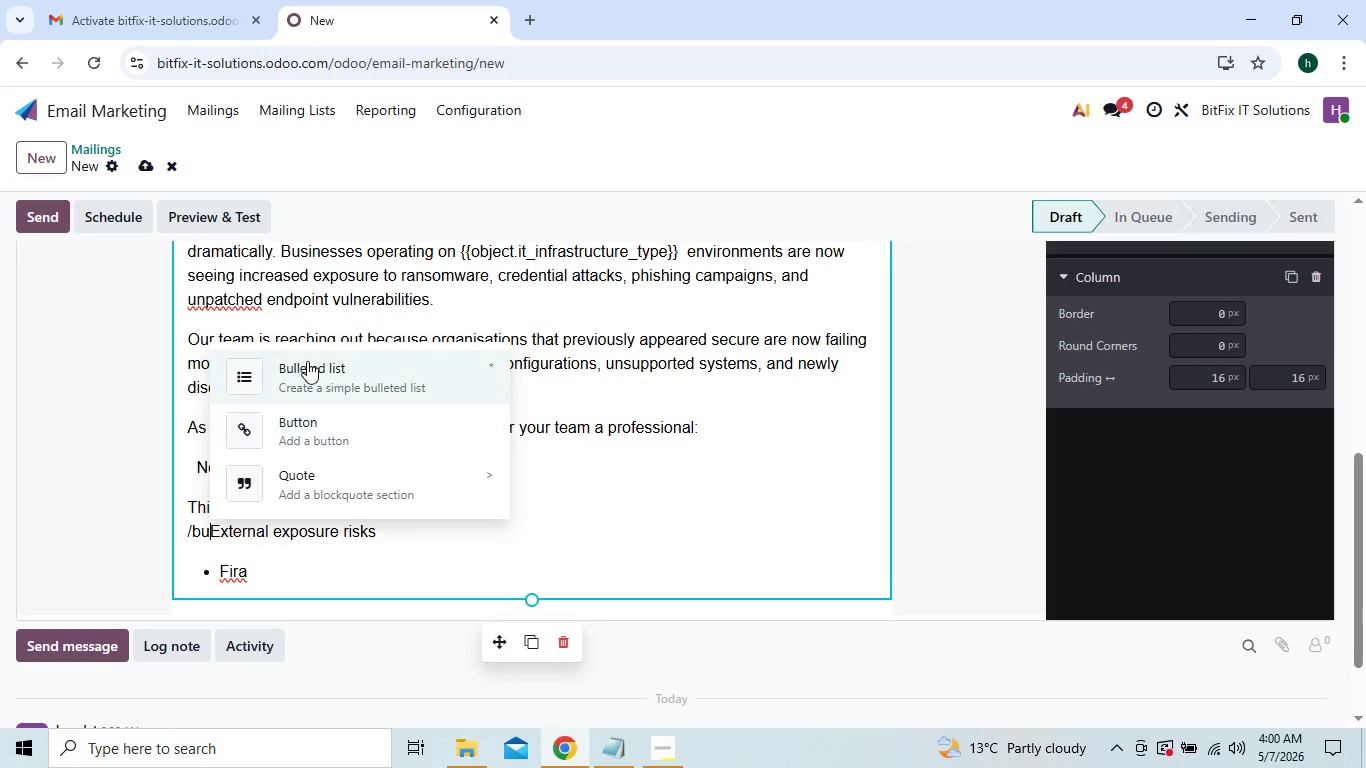 
left_click([307, 361])
 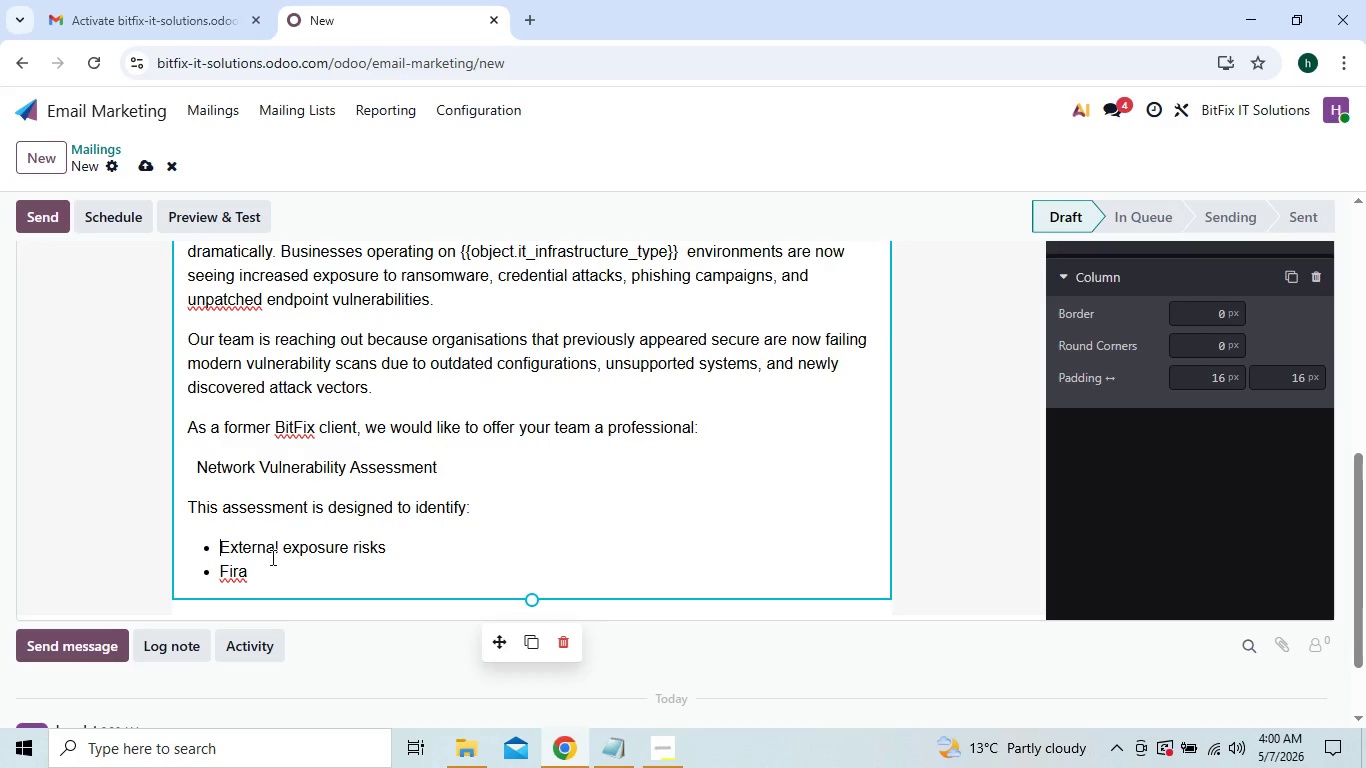 
left_click([273, 566])
 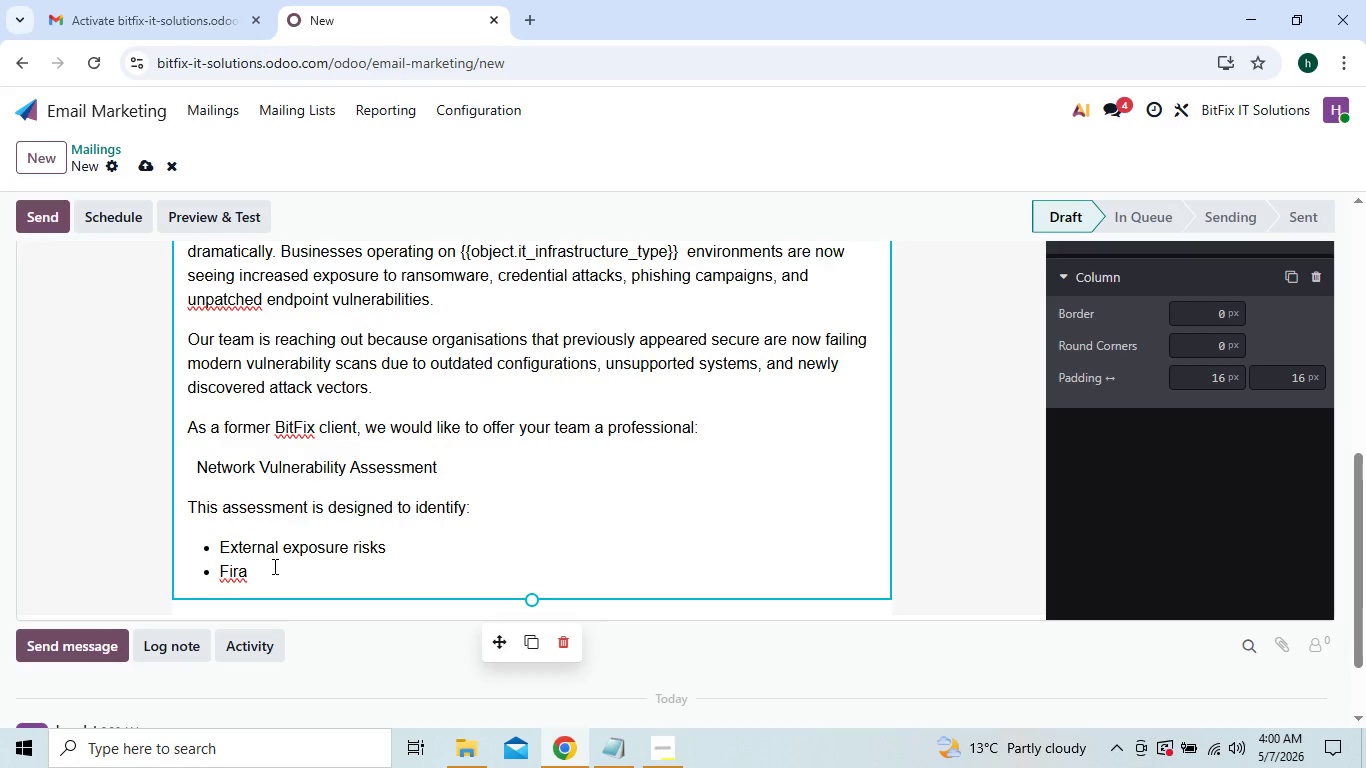 
key(Backspace)
type(ewall and remote access)
 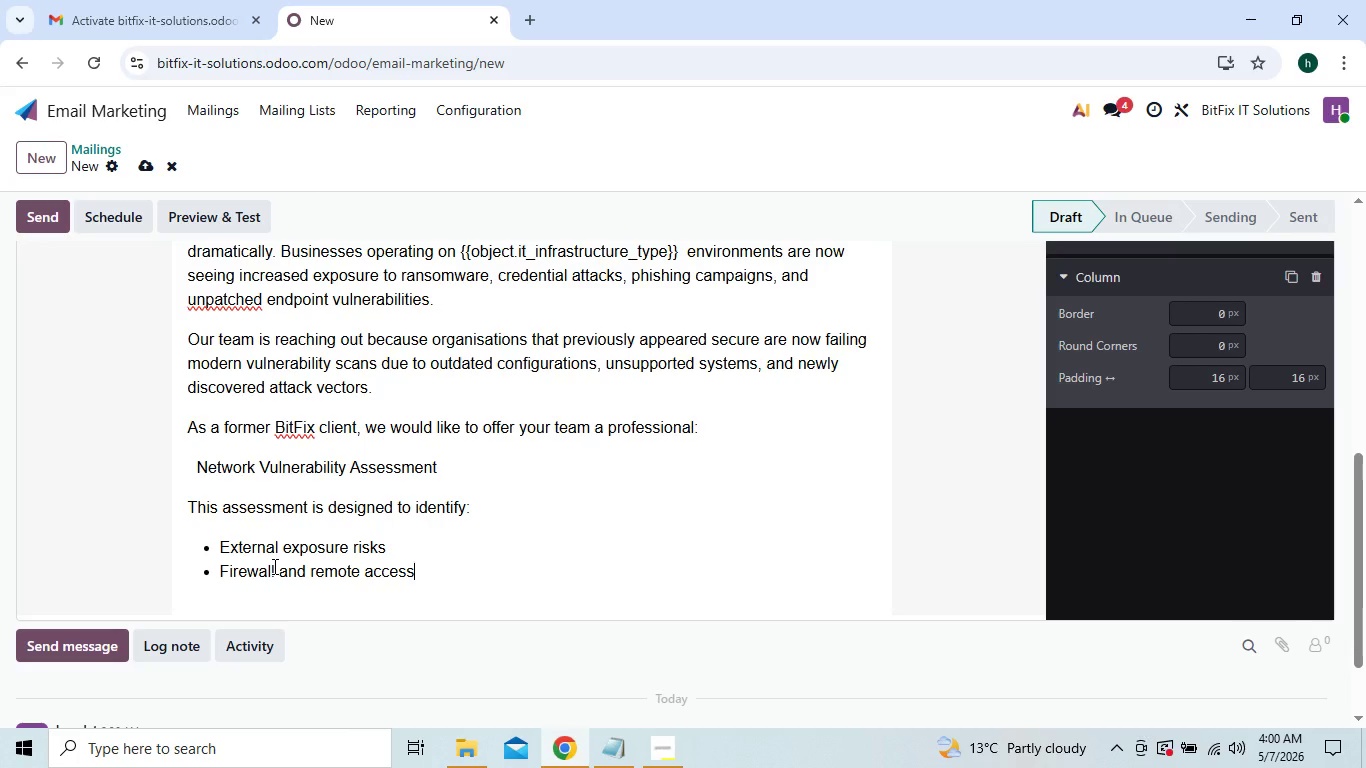 
key(Enter)
 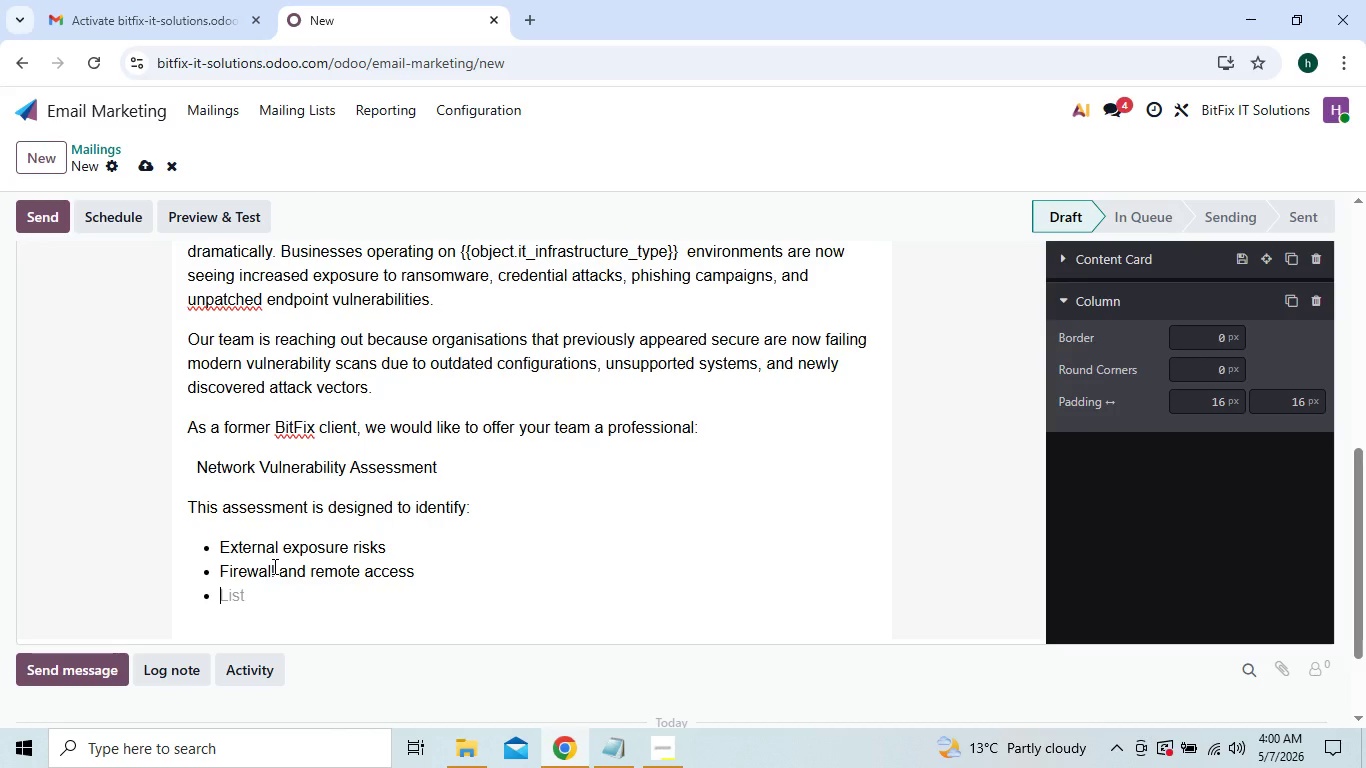 
key(Backspace)
key(Backspace)
key(Backspace)
type( weaknesses)
 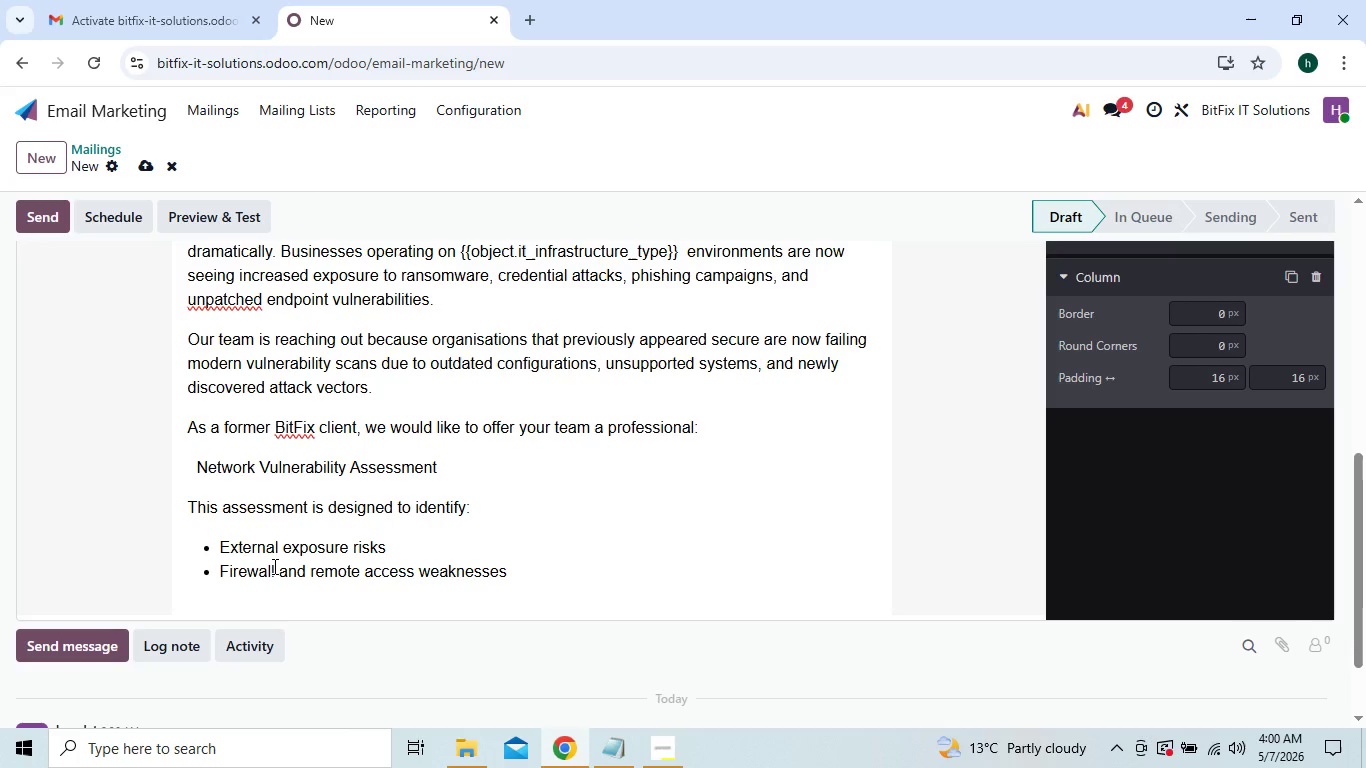 
key(Enter)
 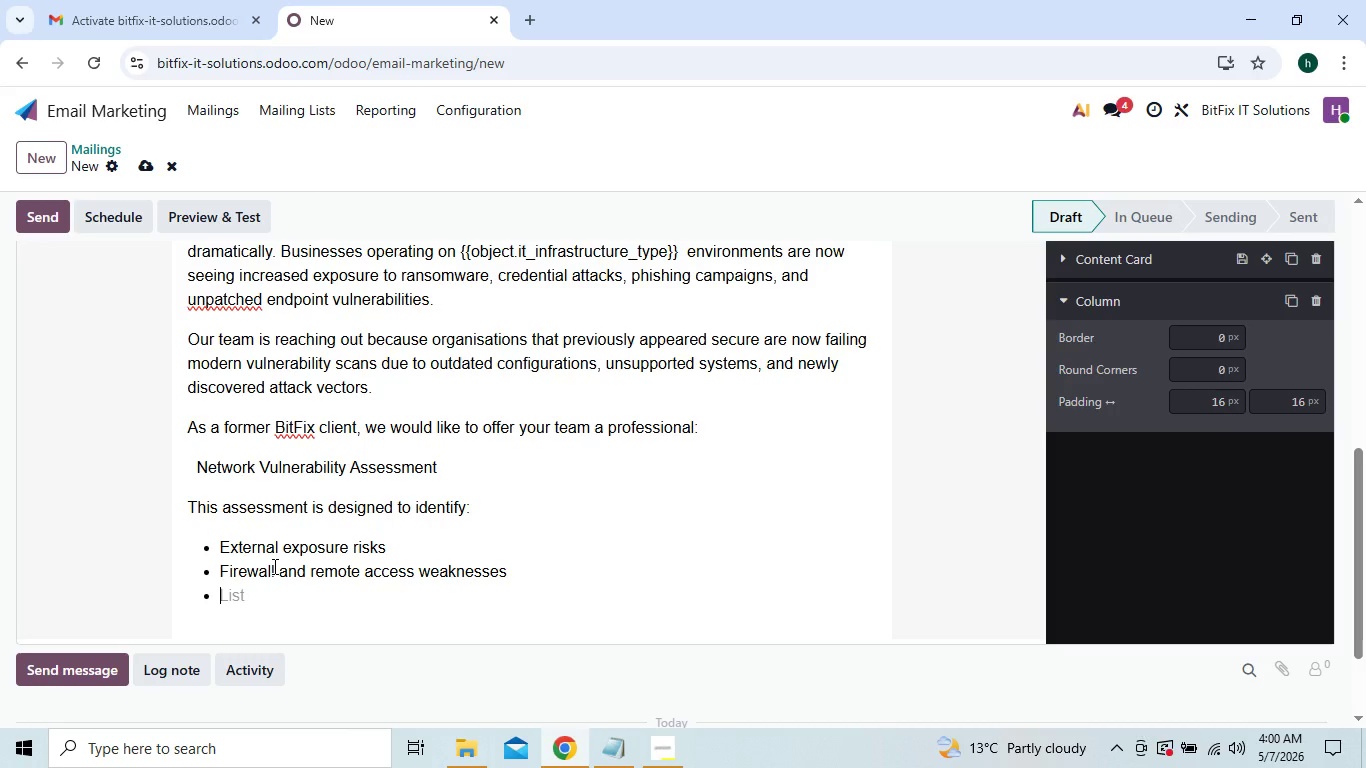 
type(Cloud configuration gaps )
 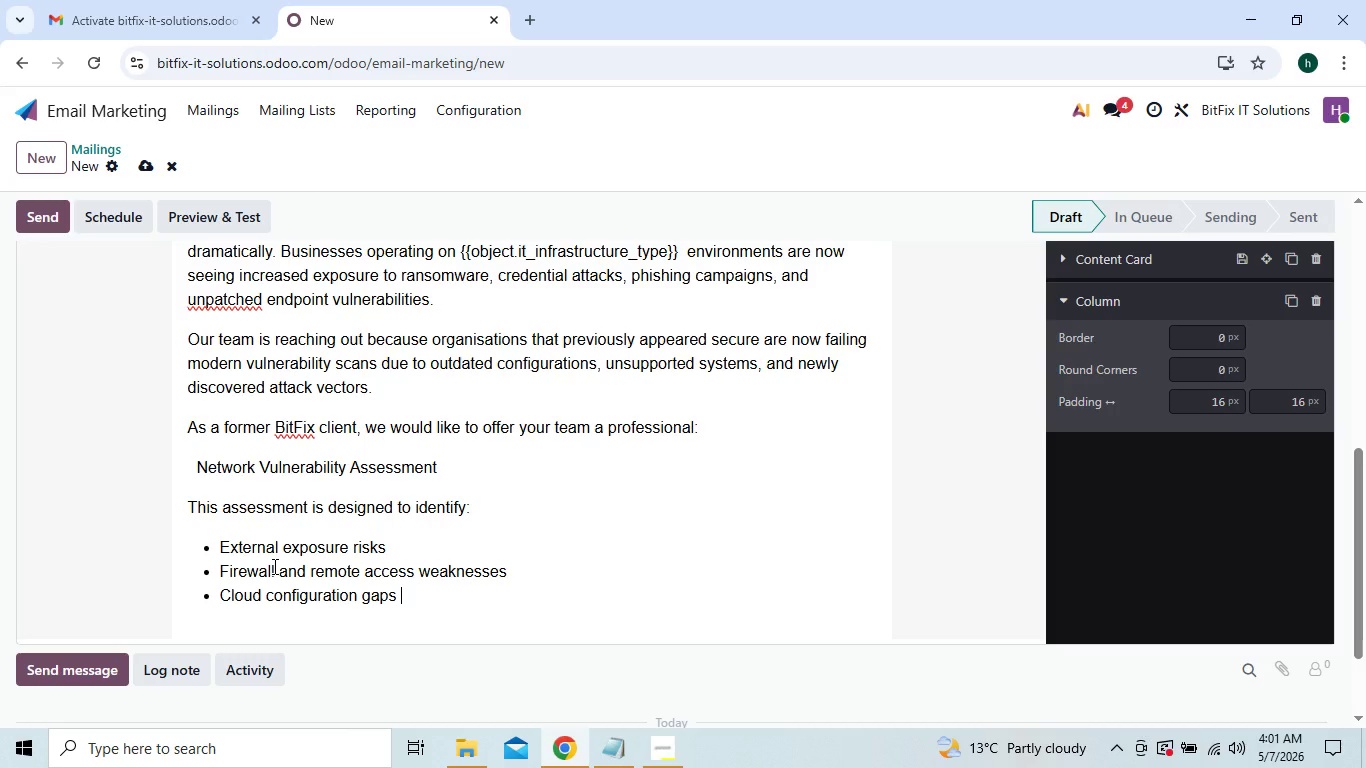 
key(Enter)
 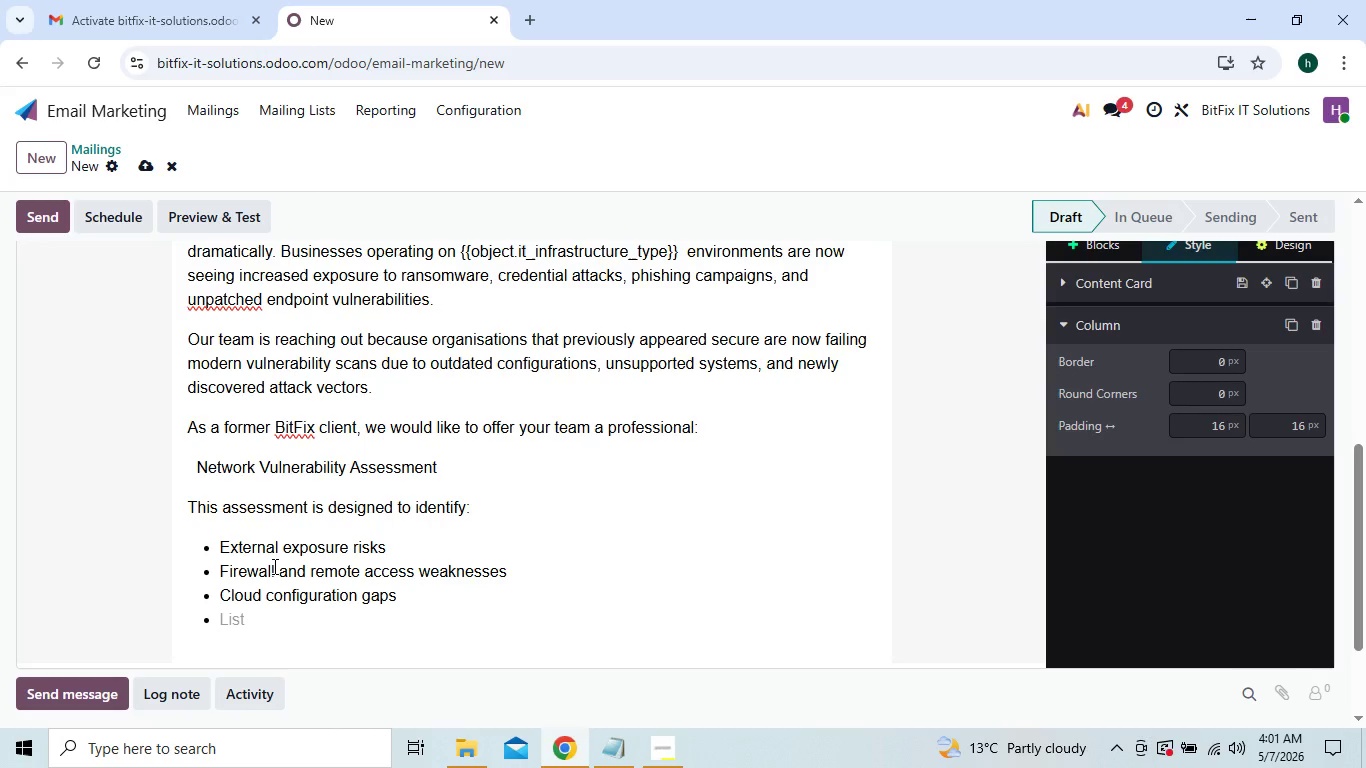 
type(Endpoin and pah)
 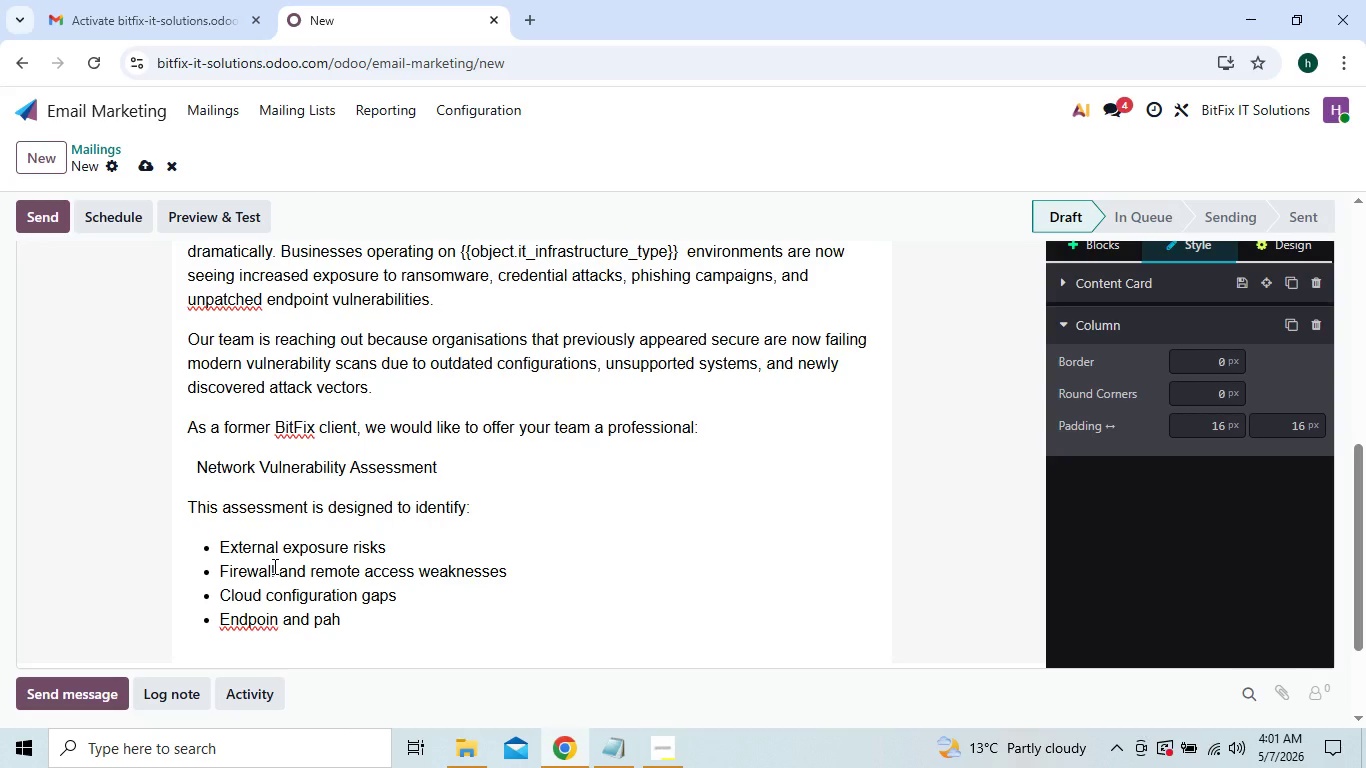 
key(ArrowLeft)
 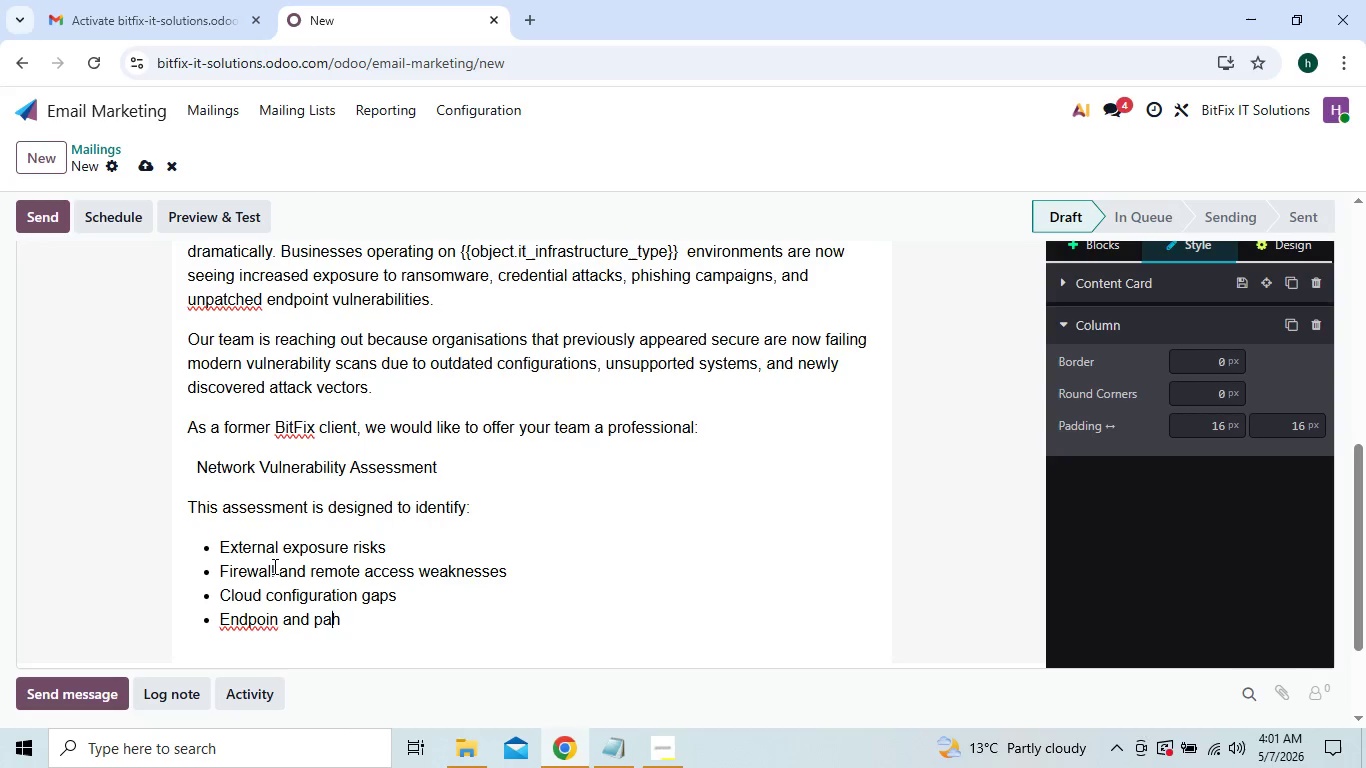 
key(ArrowLeft)
 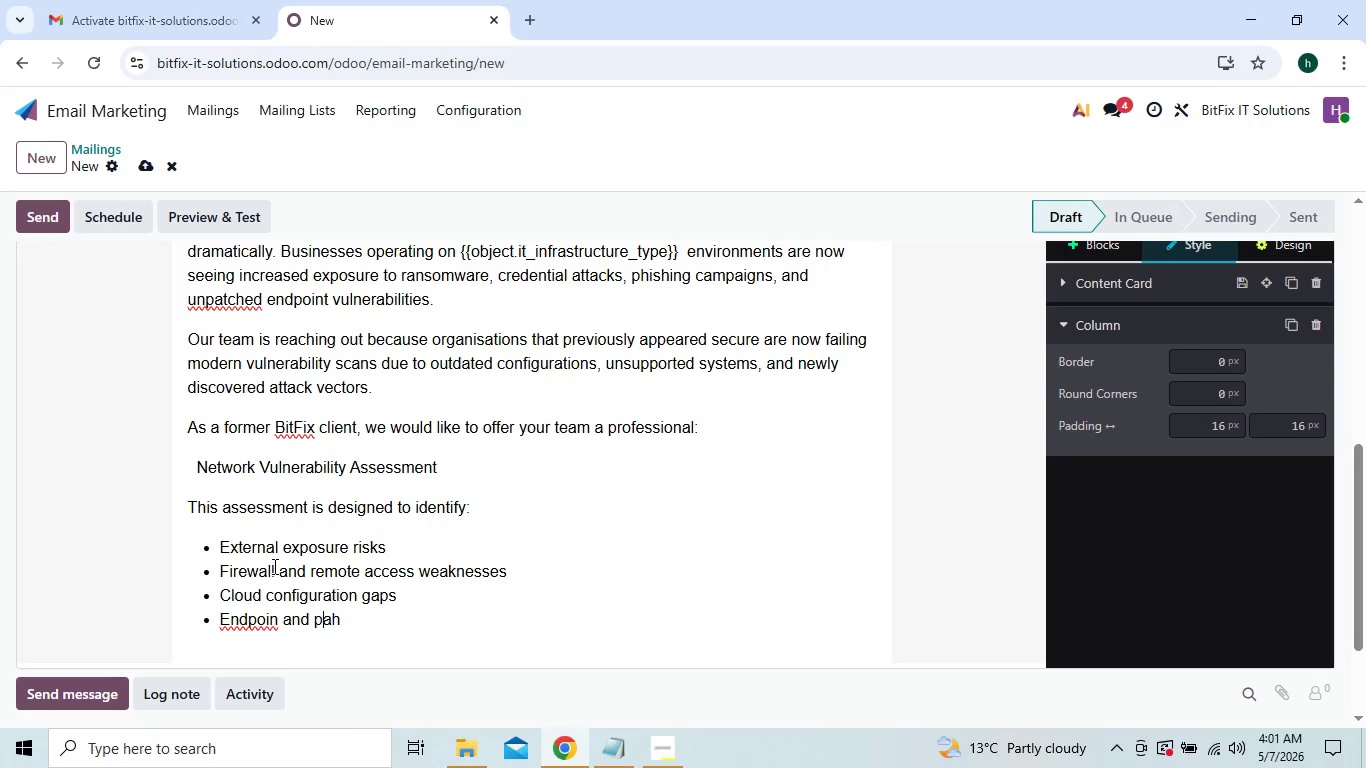 
key(ArrowLeft)
 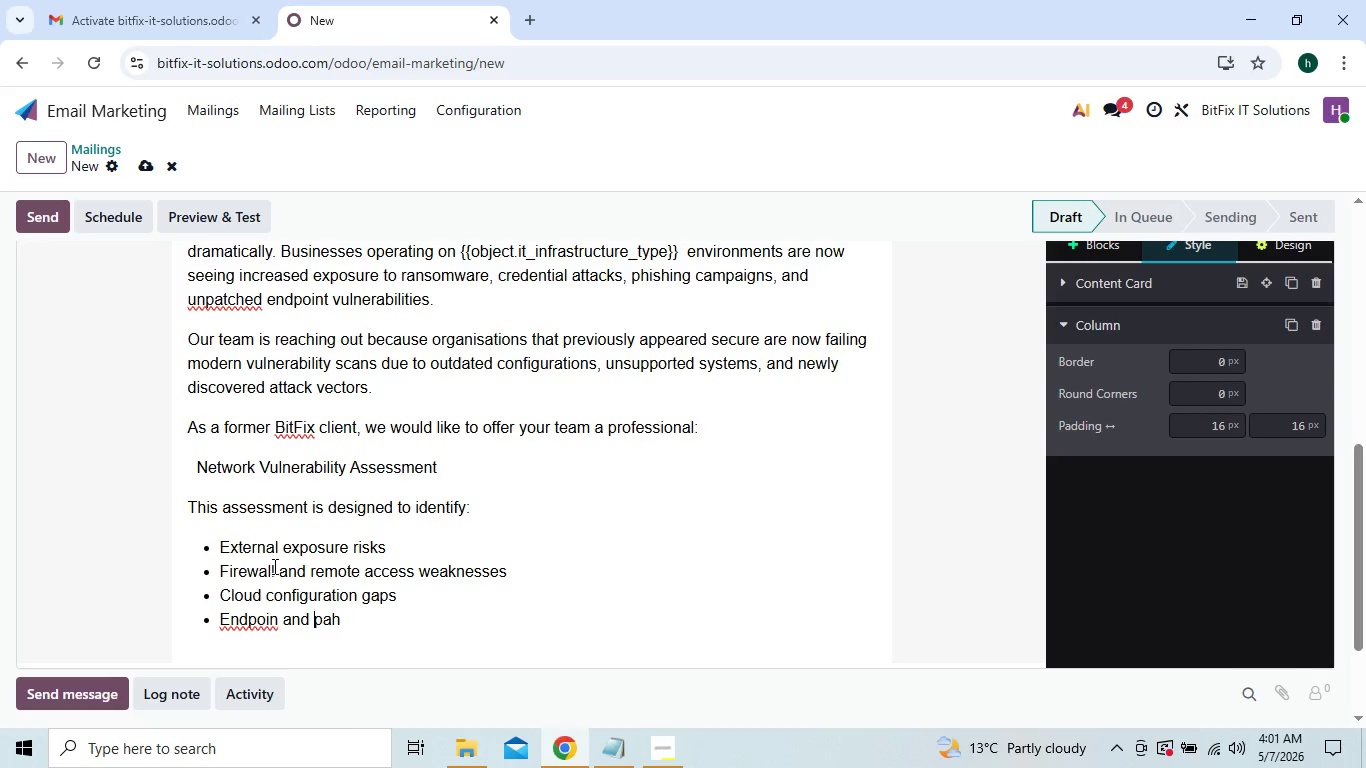 
key(ArrowLeft)
 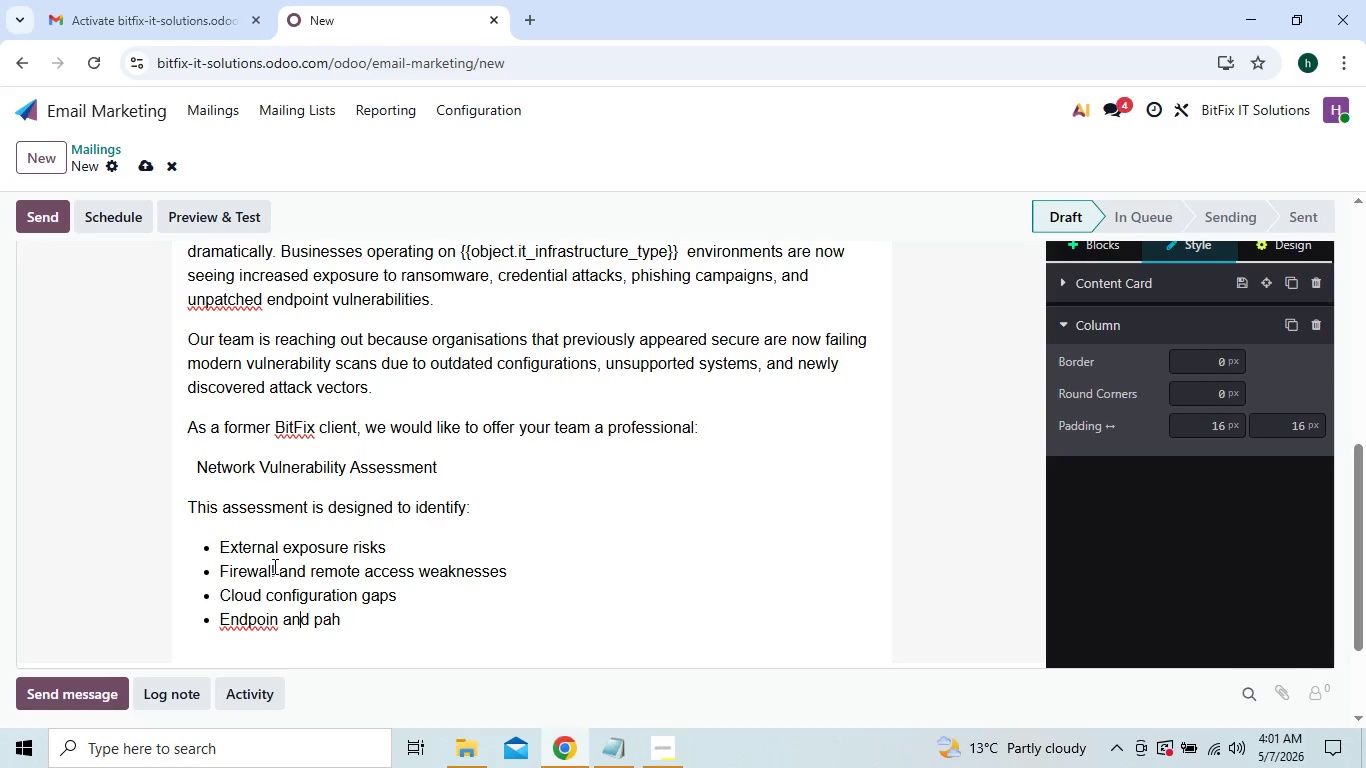 
key(ArrowLeft)
 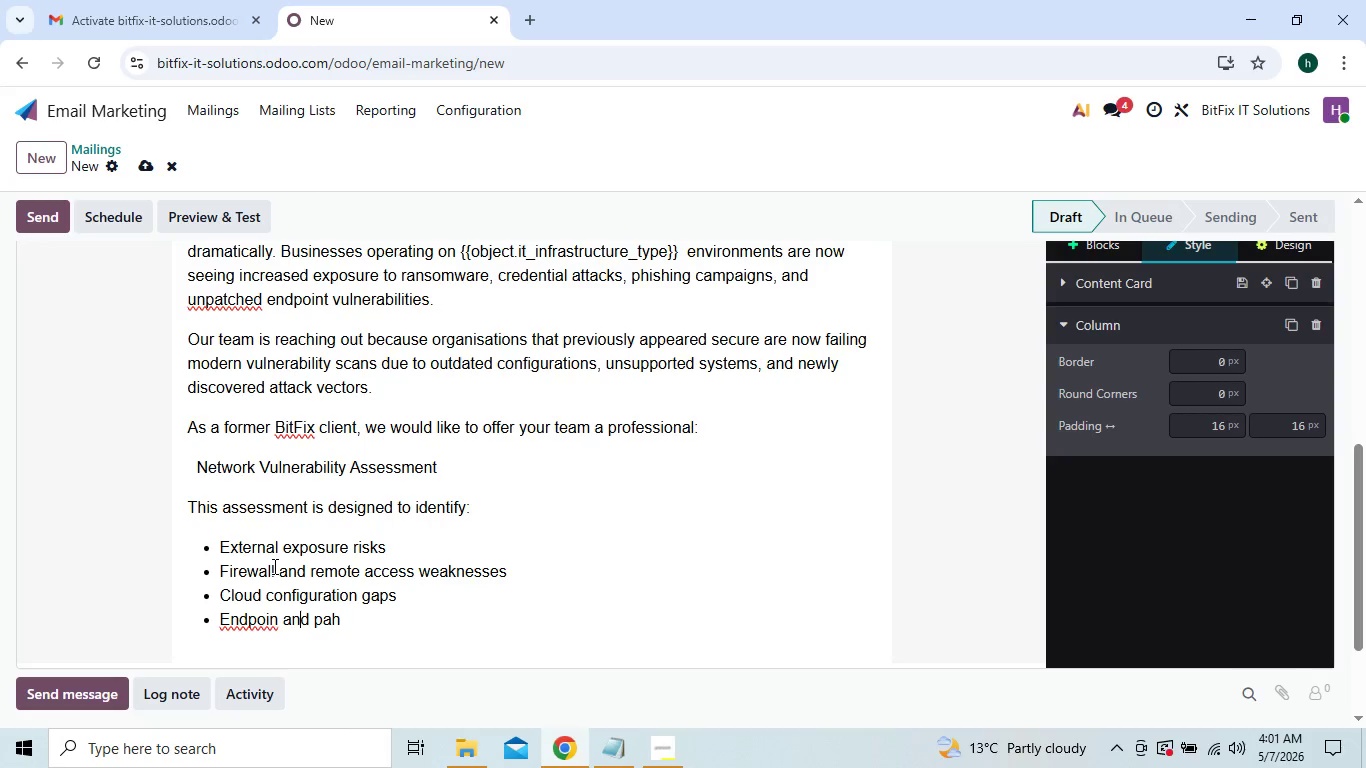 
key(ArrowLeft)
 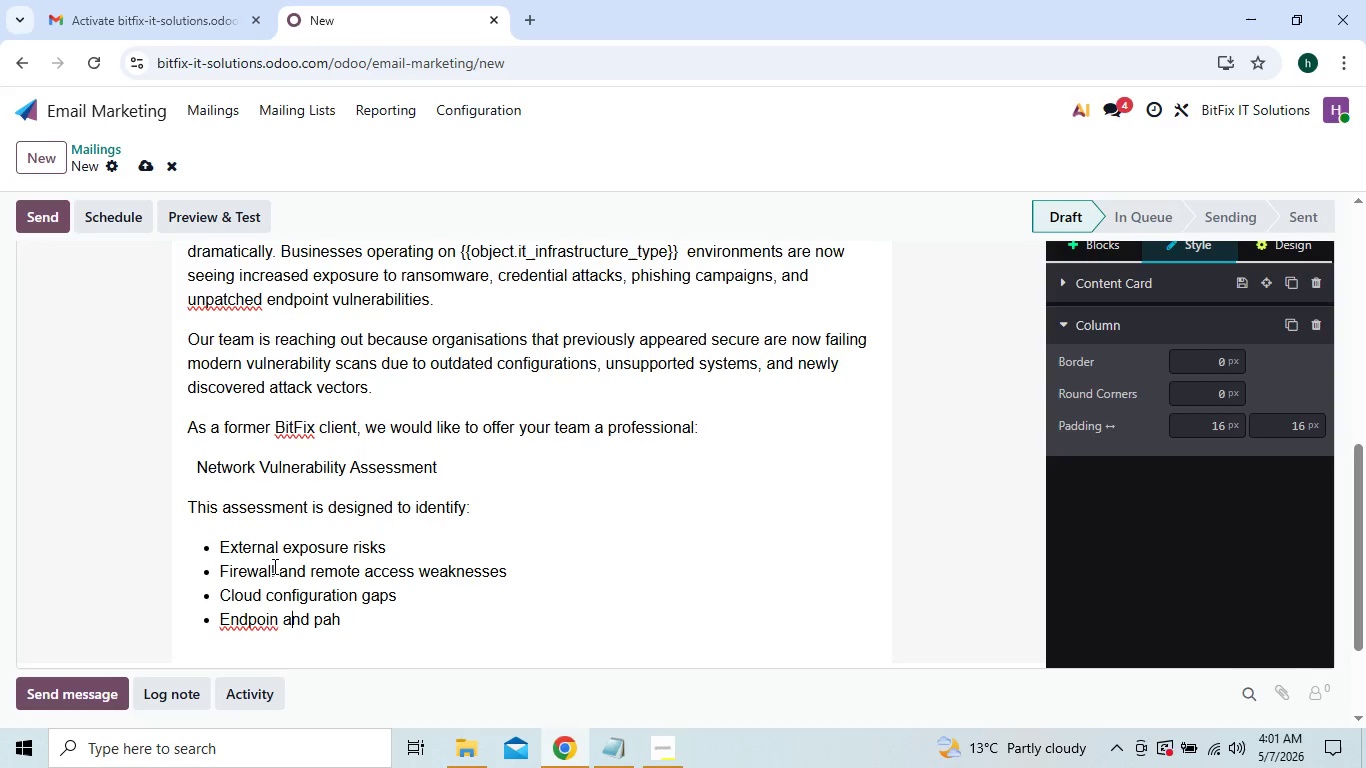 
key(ArrowLeft)
 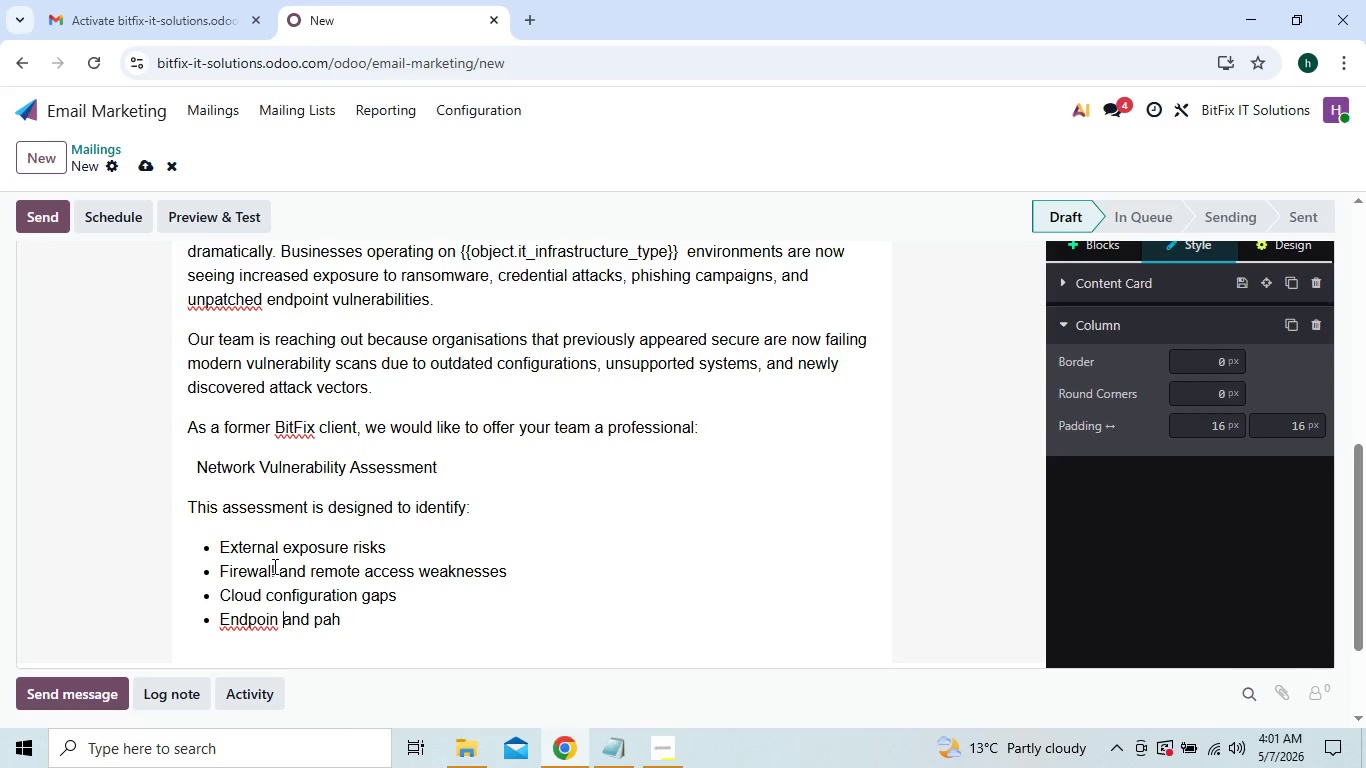 
key(ArrowLeft)
 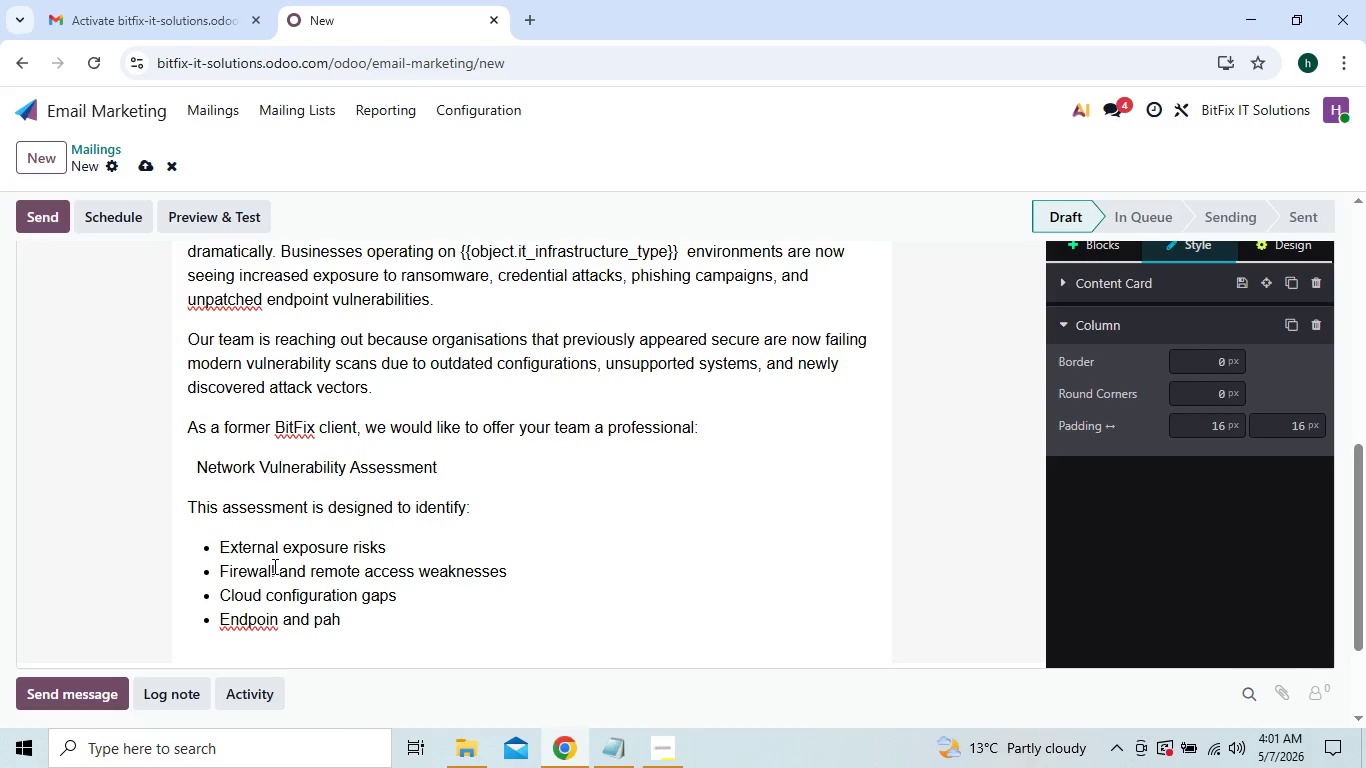 
key(T)
 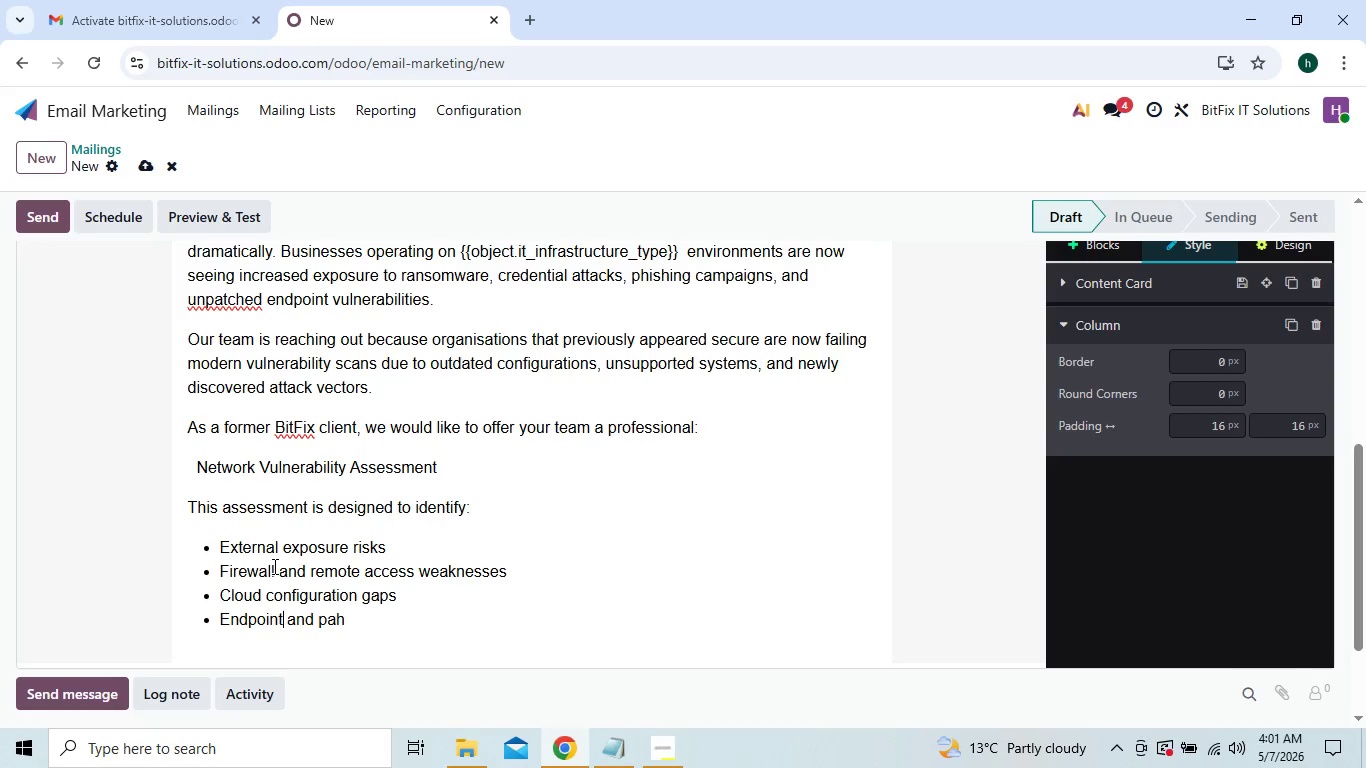 
key(ArrowRight)
 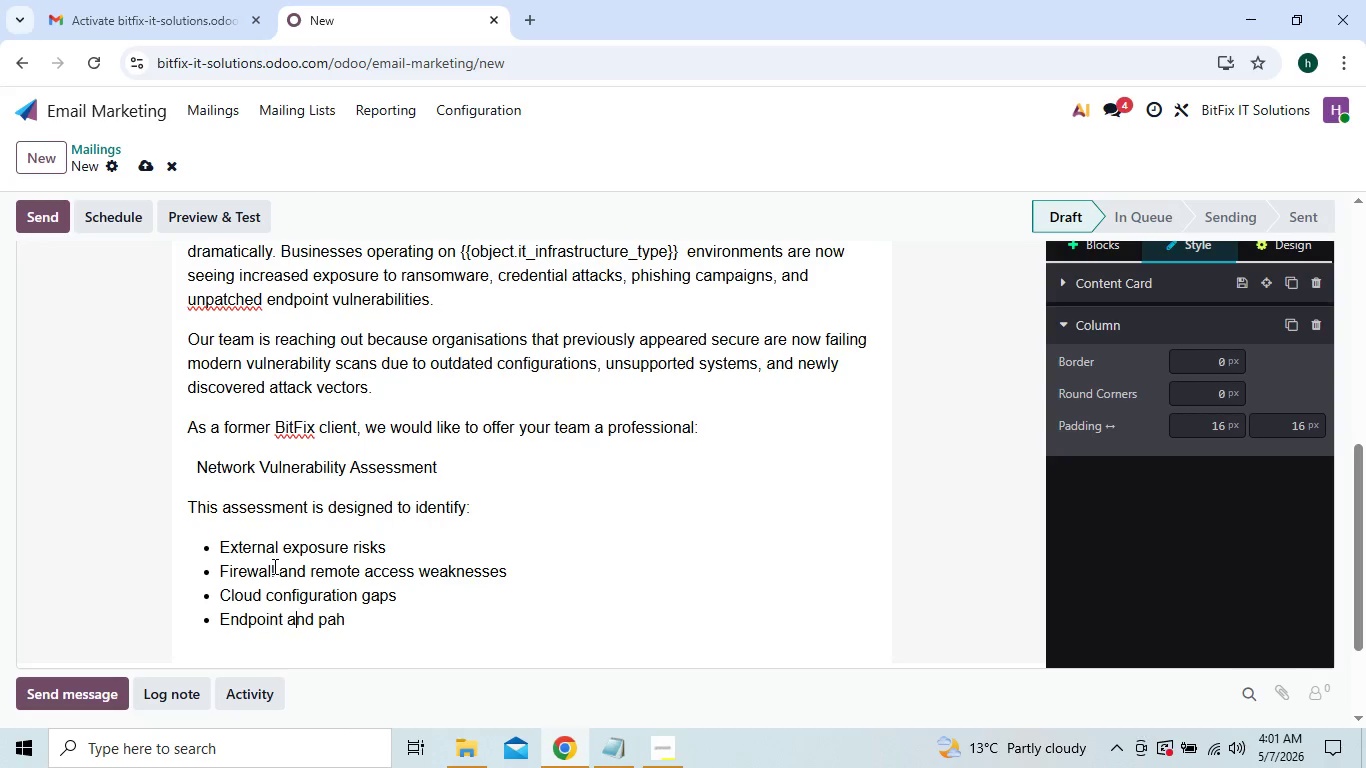 
hold_key(key=ArrowRight, duration=0.34)
 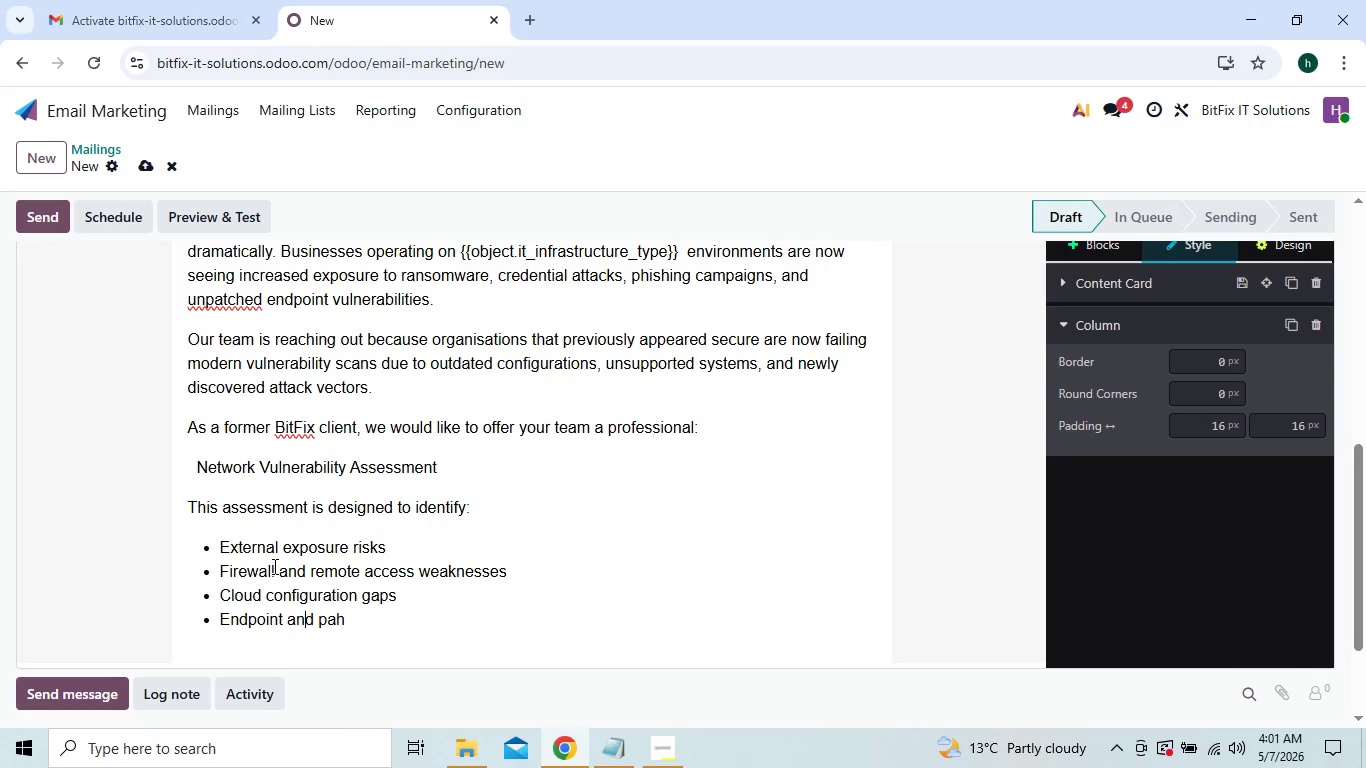 
key(ArrowRight)
 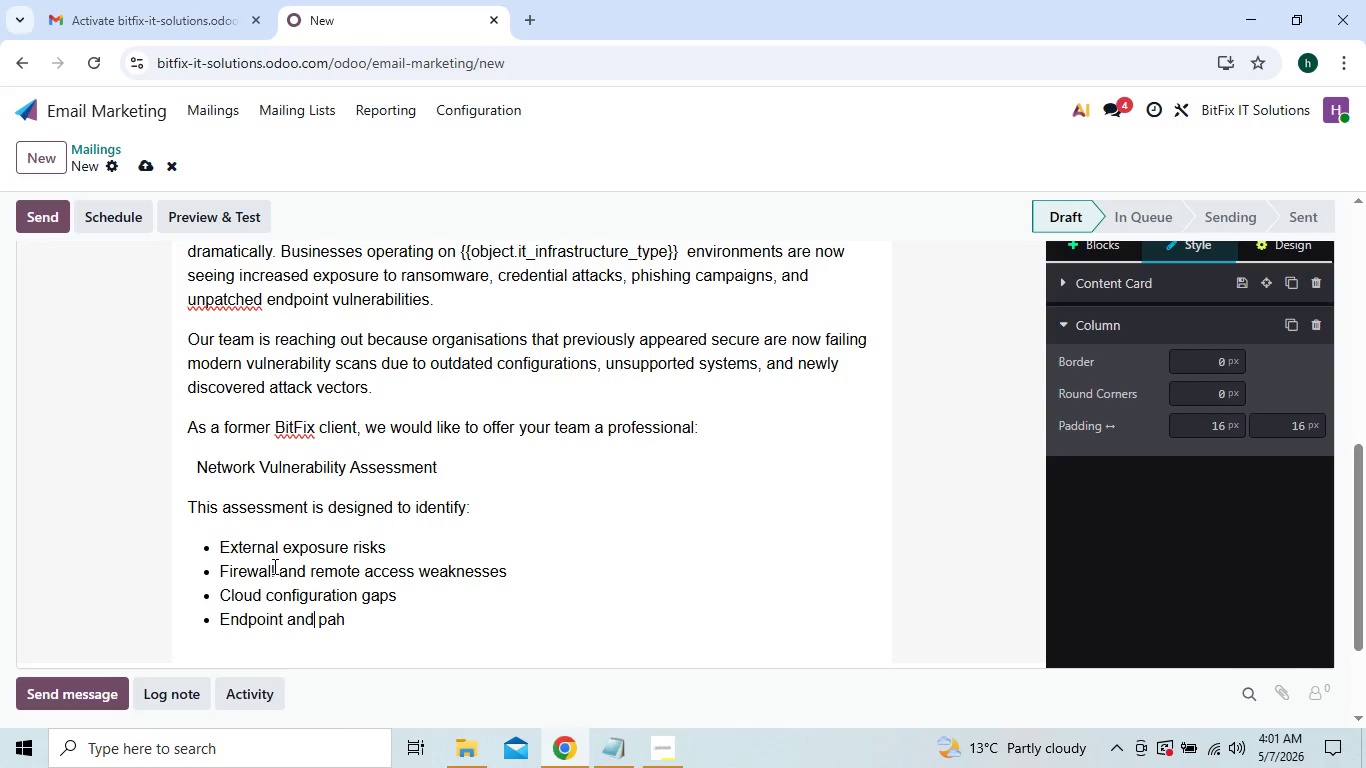 
key(ArrowRight)
 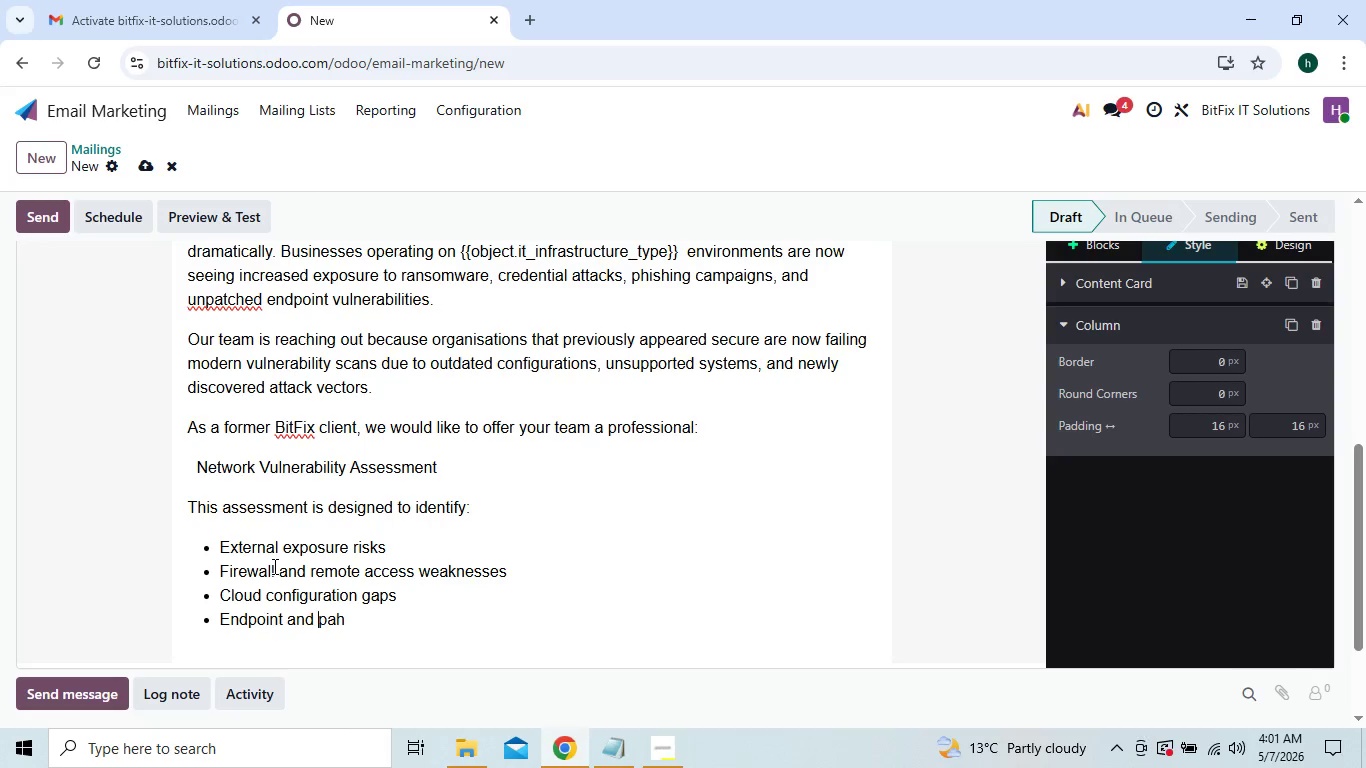 
key(ArrowRight)
 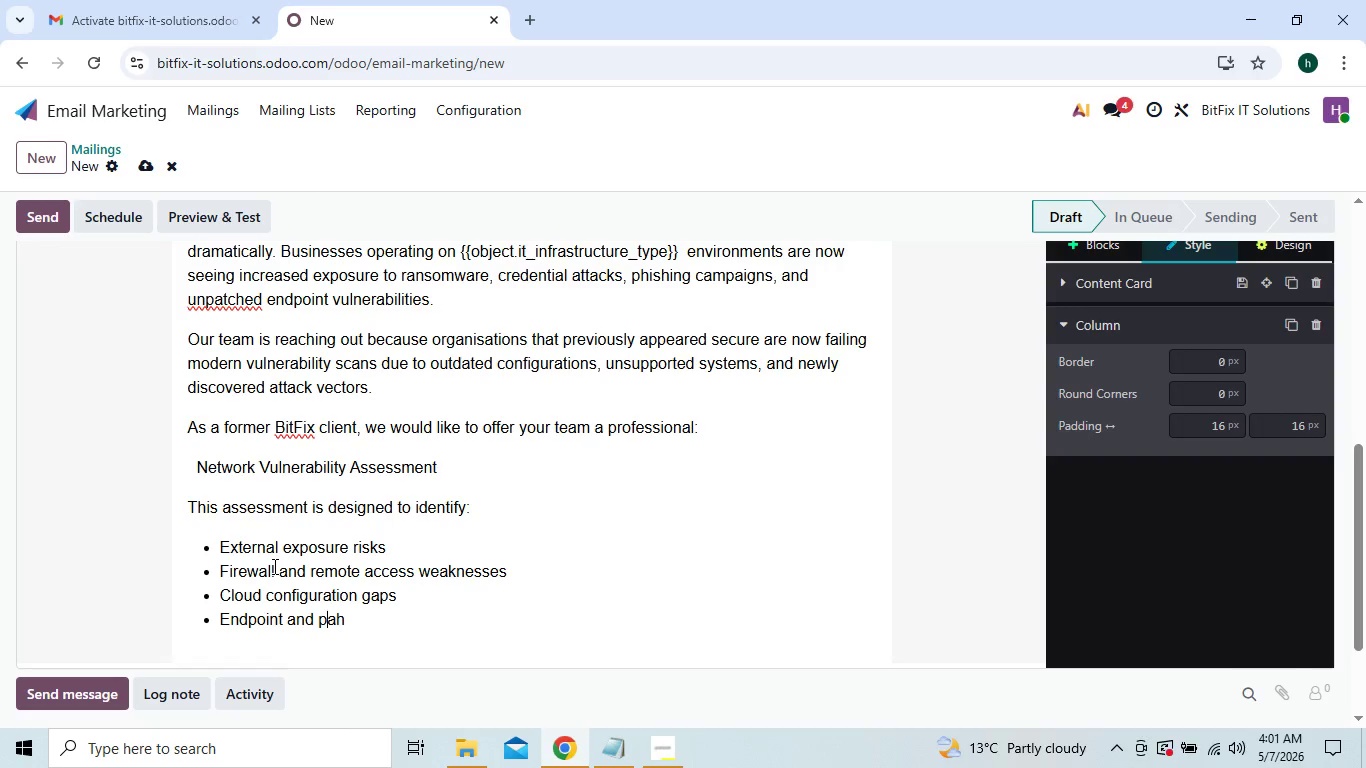 
key(ArrowRight)
 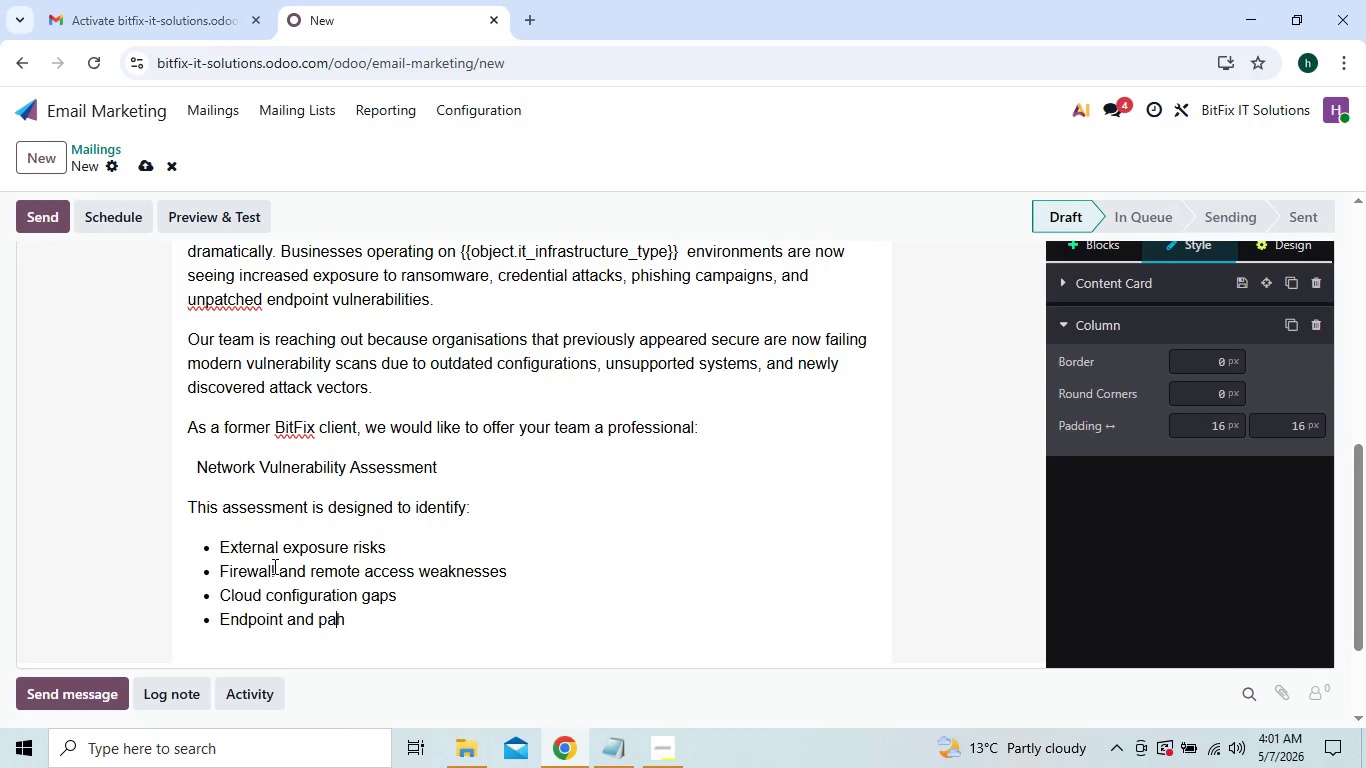 
key(ArrowRight)
 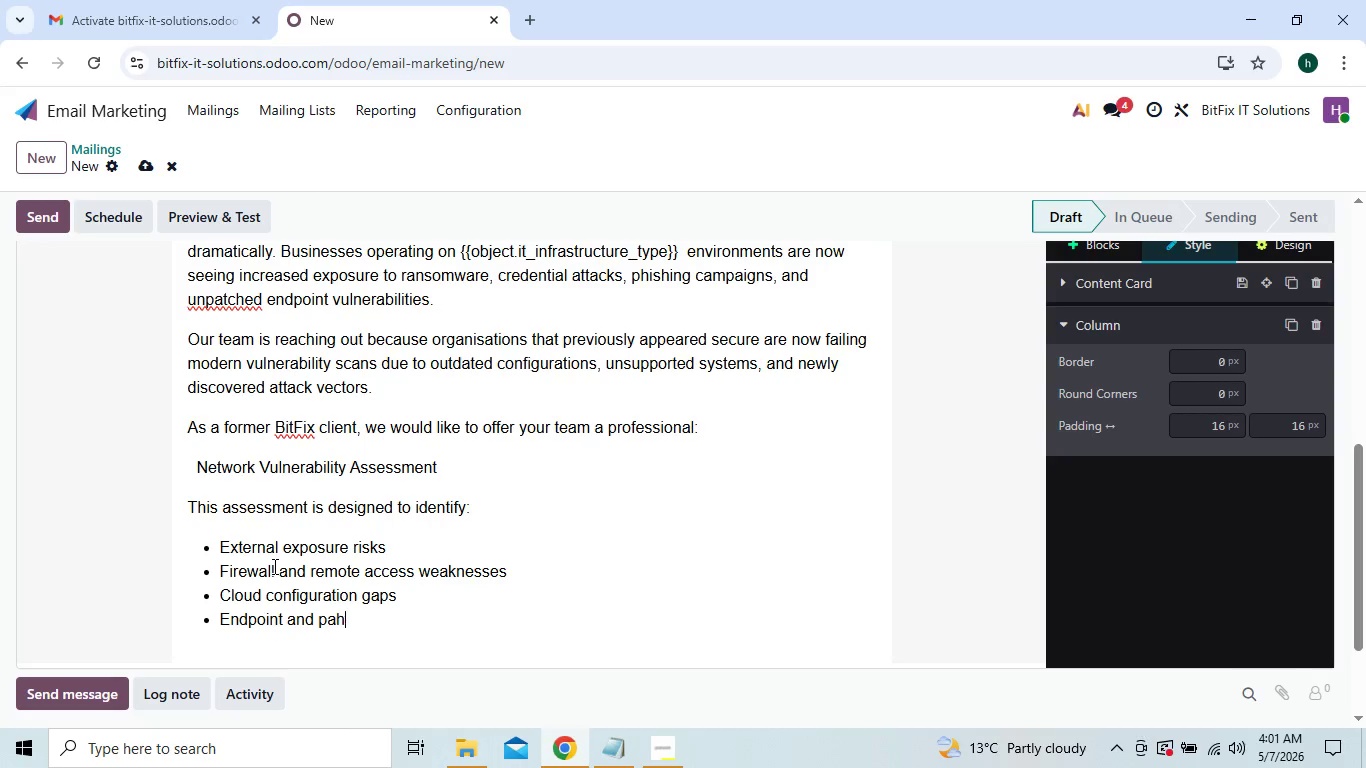 
key(ArrowRight)
 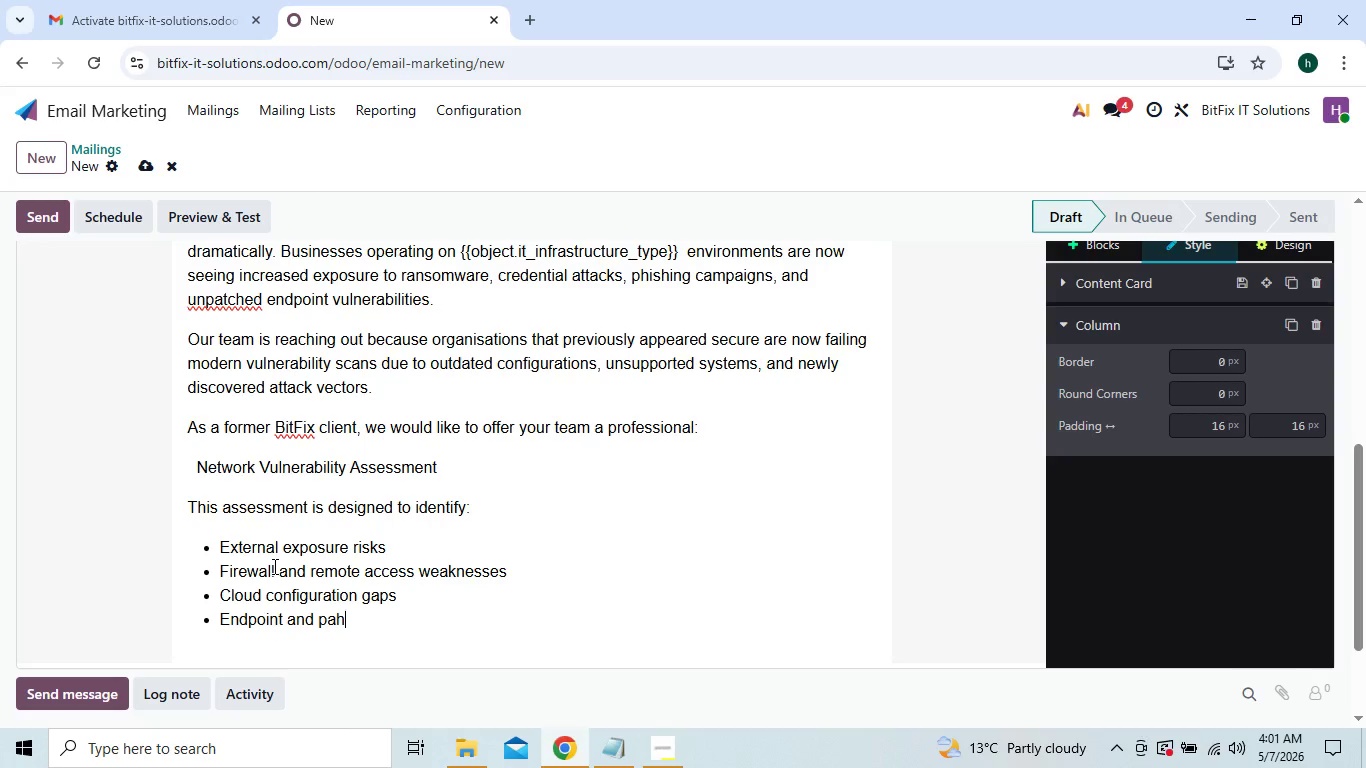 
key(Backspace)
type(tch management)
 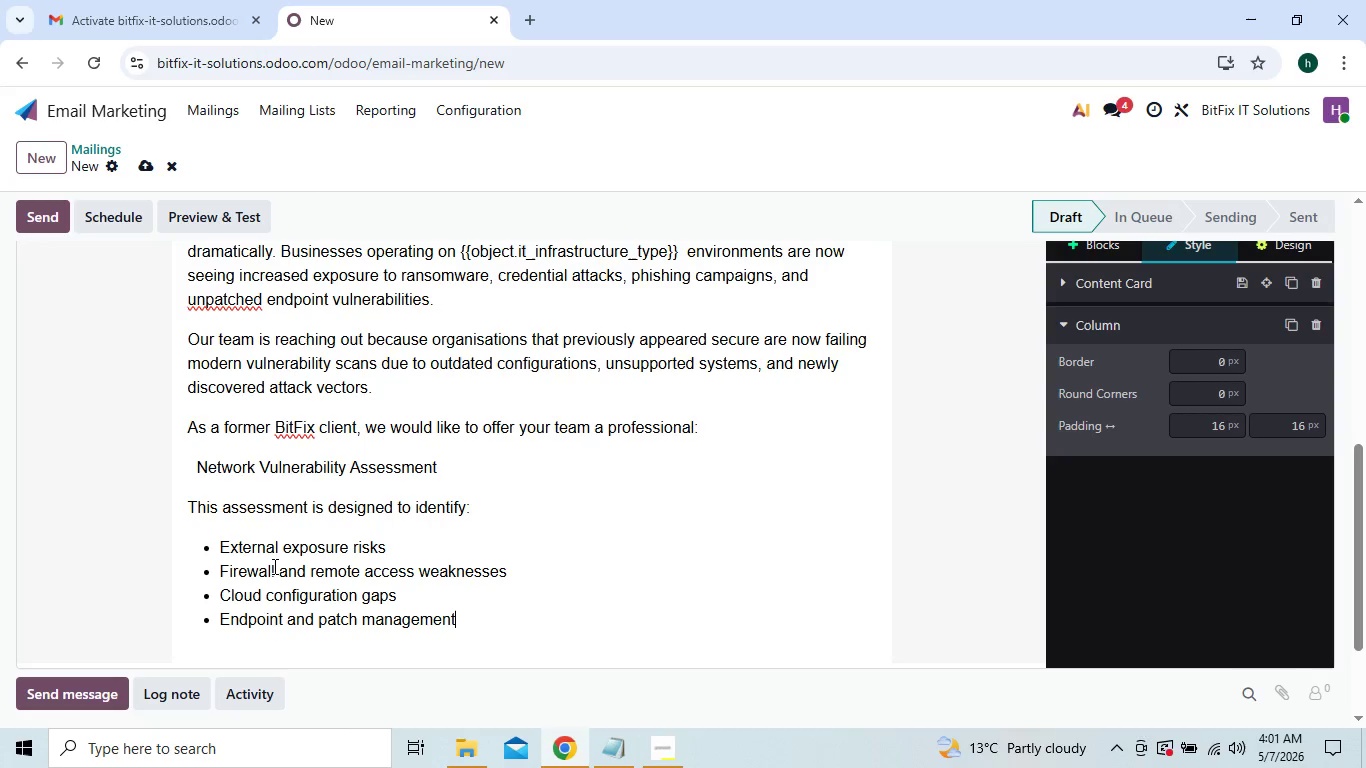 
key(Enter)
 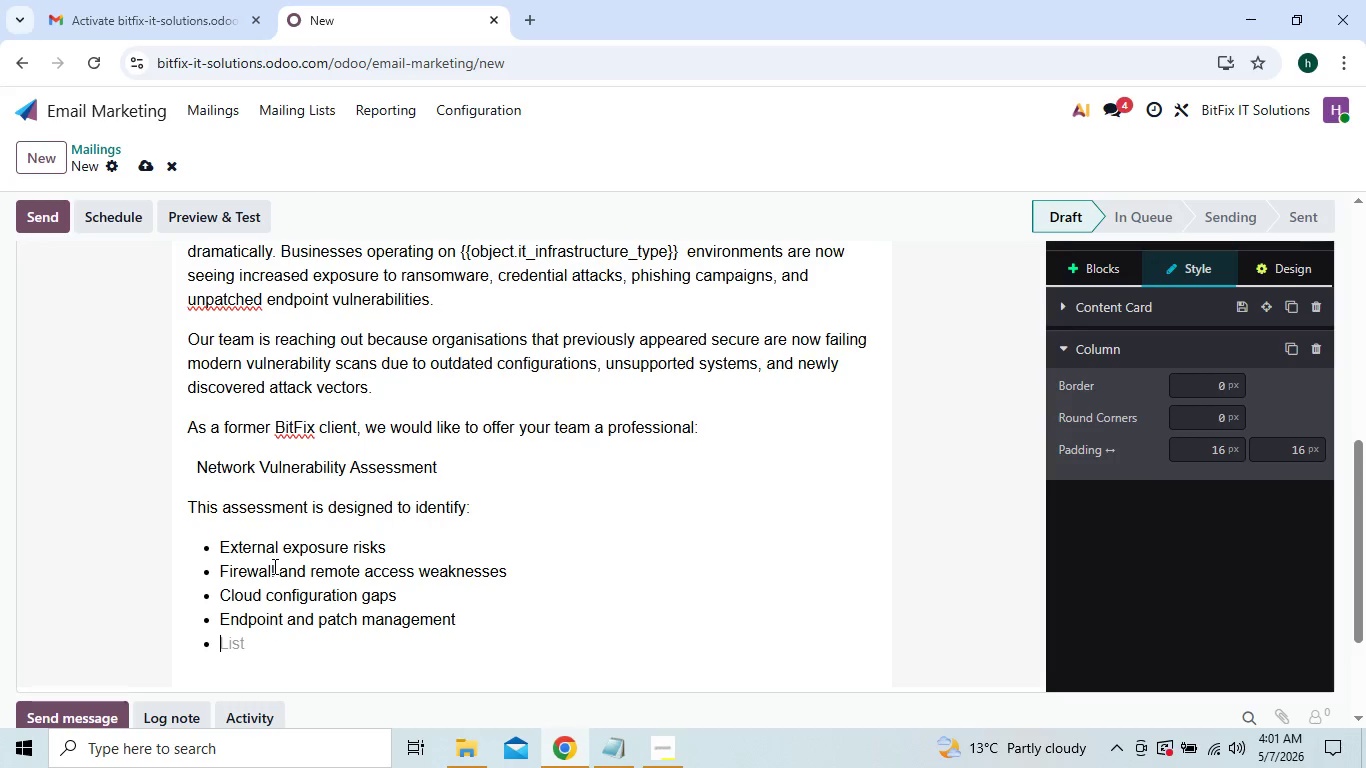 
key(Backspace)
key(Backspace)
key(Backspace)
type( issues)
 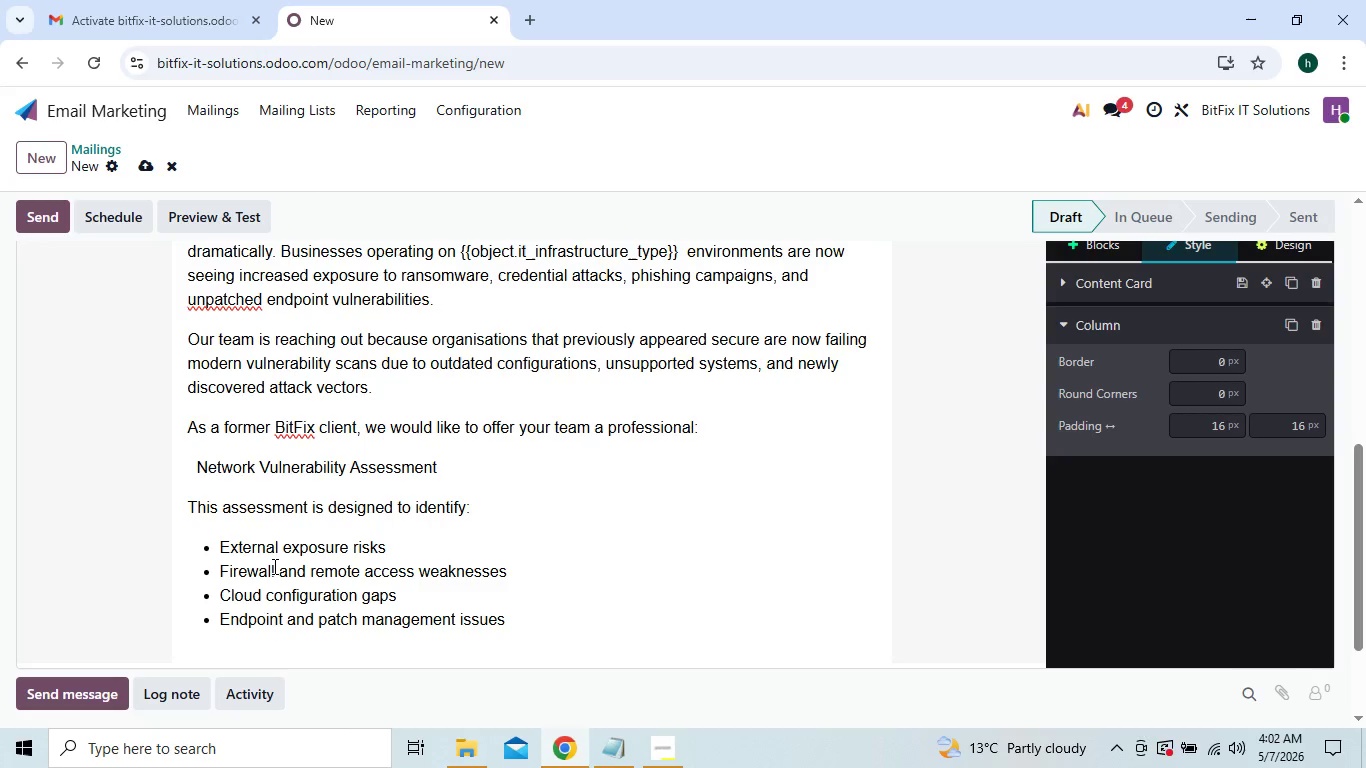 
key(Enter)
 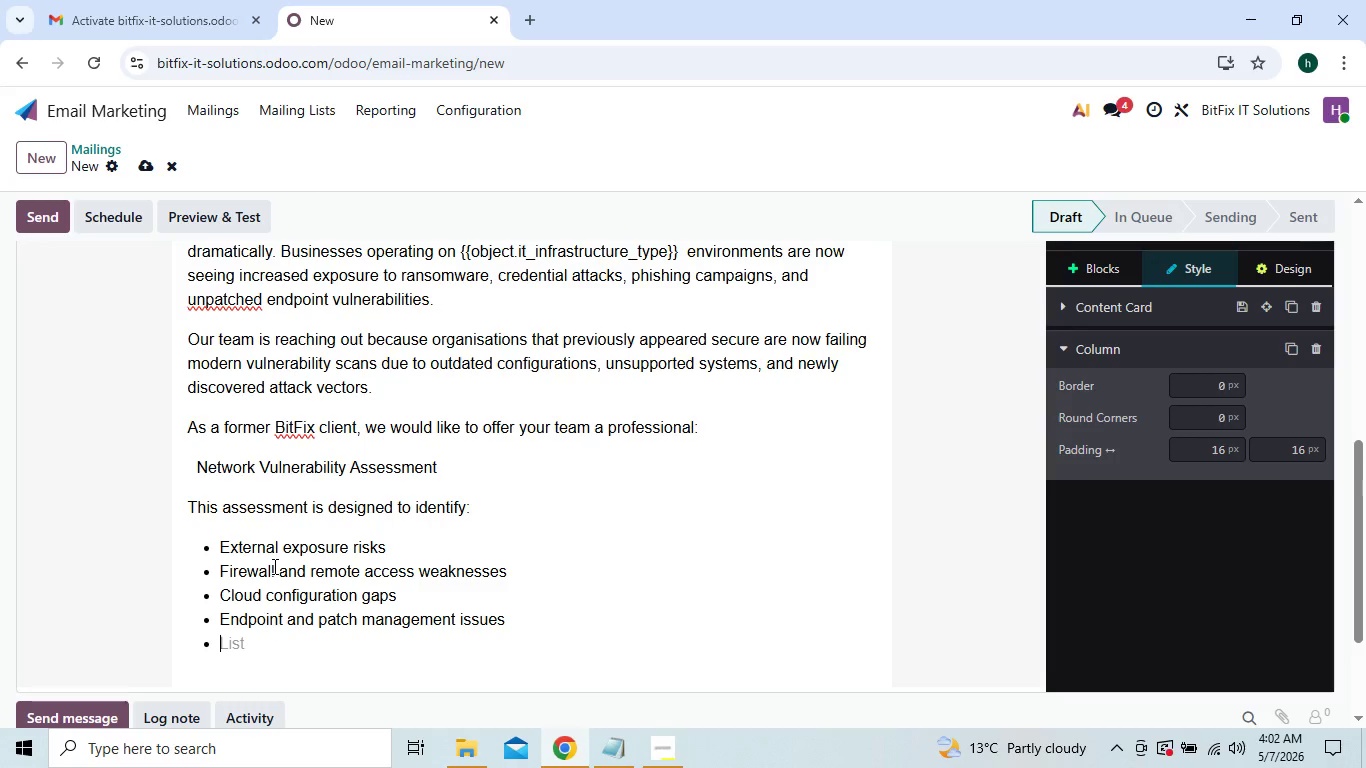 
type(High)
 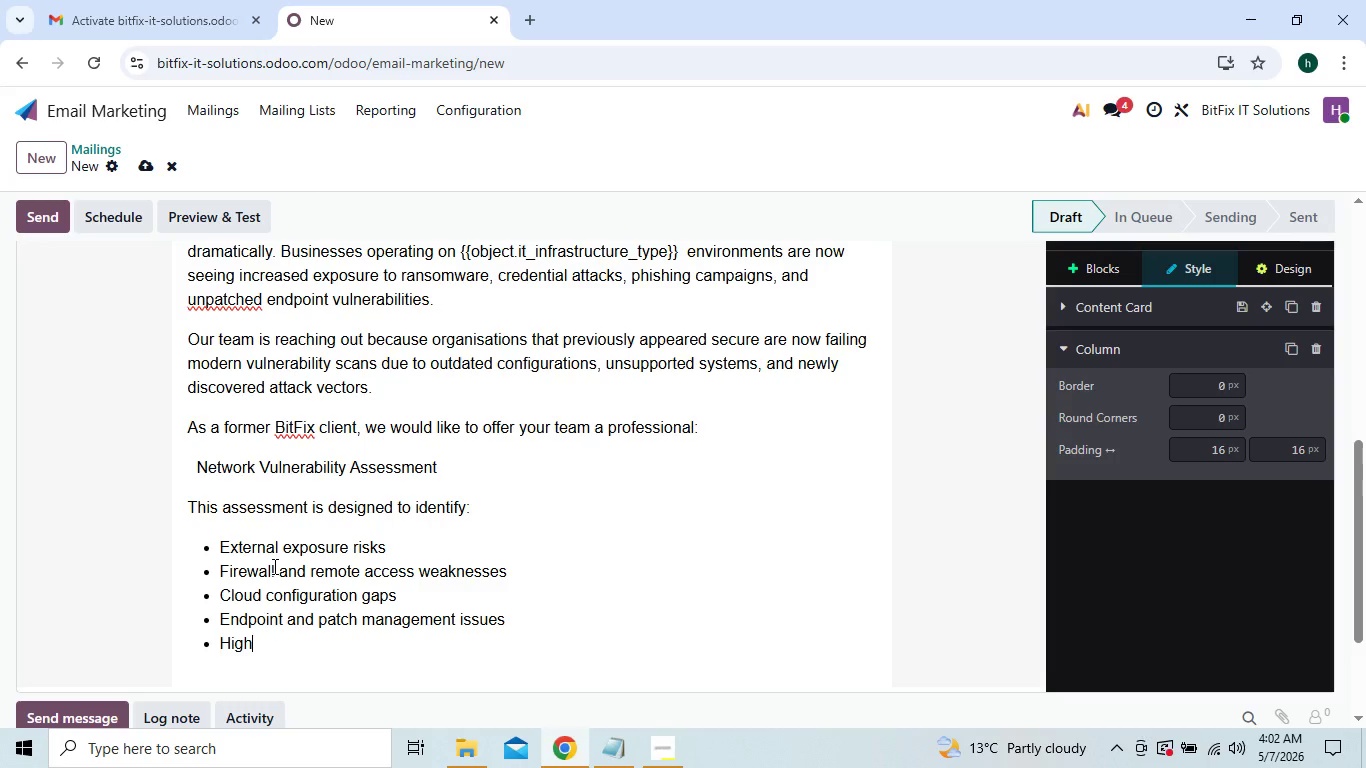 
hold_key(key=ShiftRight, duration=0.81)
 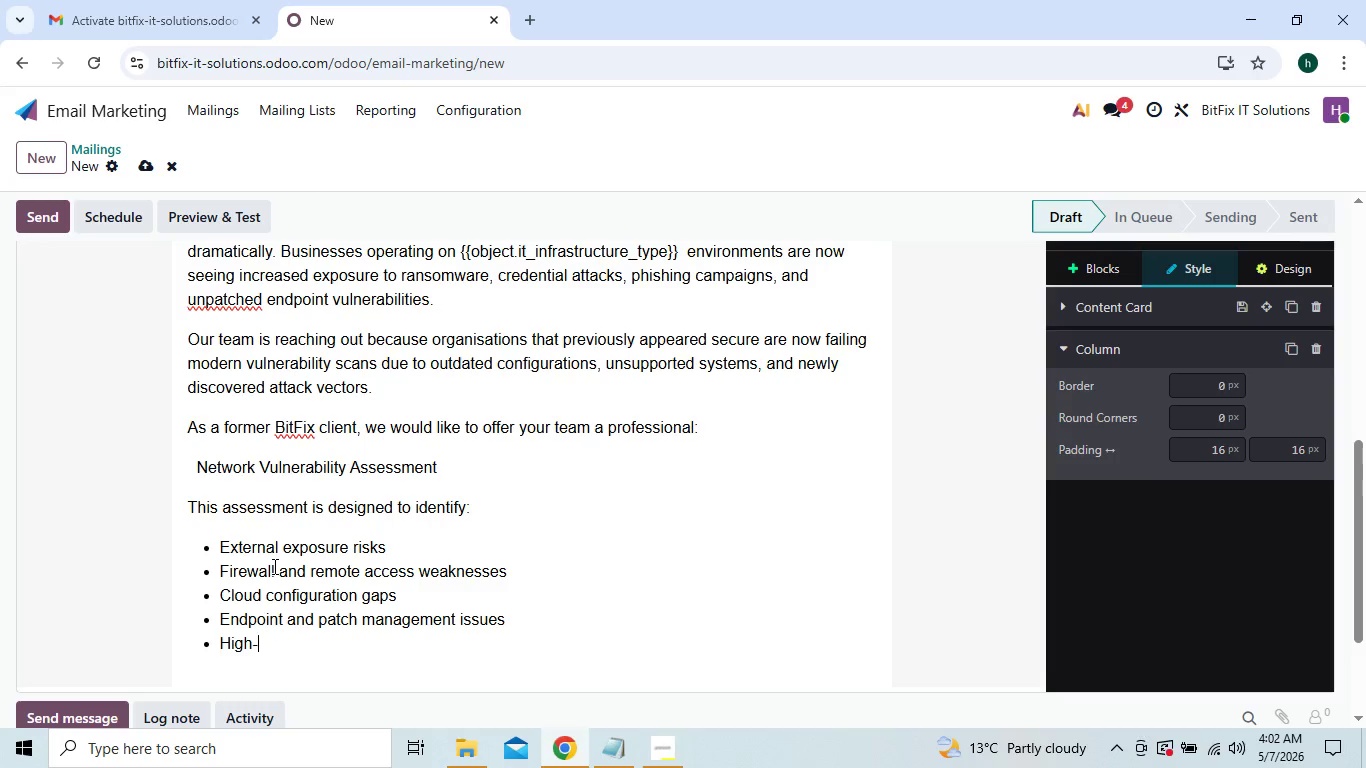 
type(-risk users access vuk)
key(Backspace)
type(lnerabik)
key(Backspace)
type(lities )
 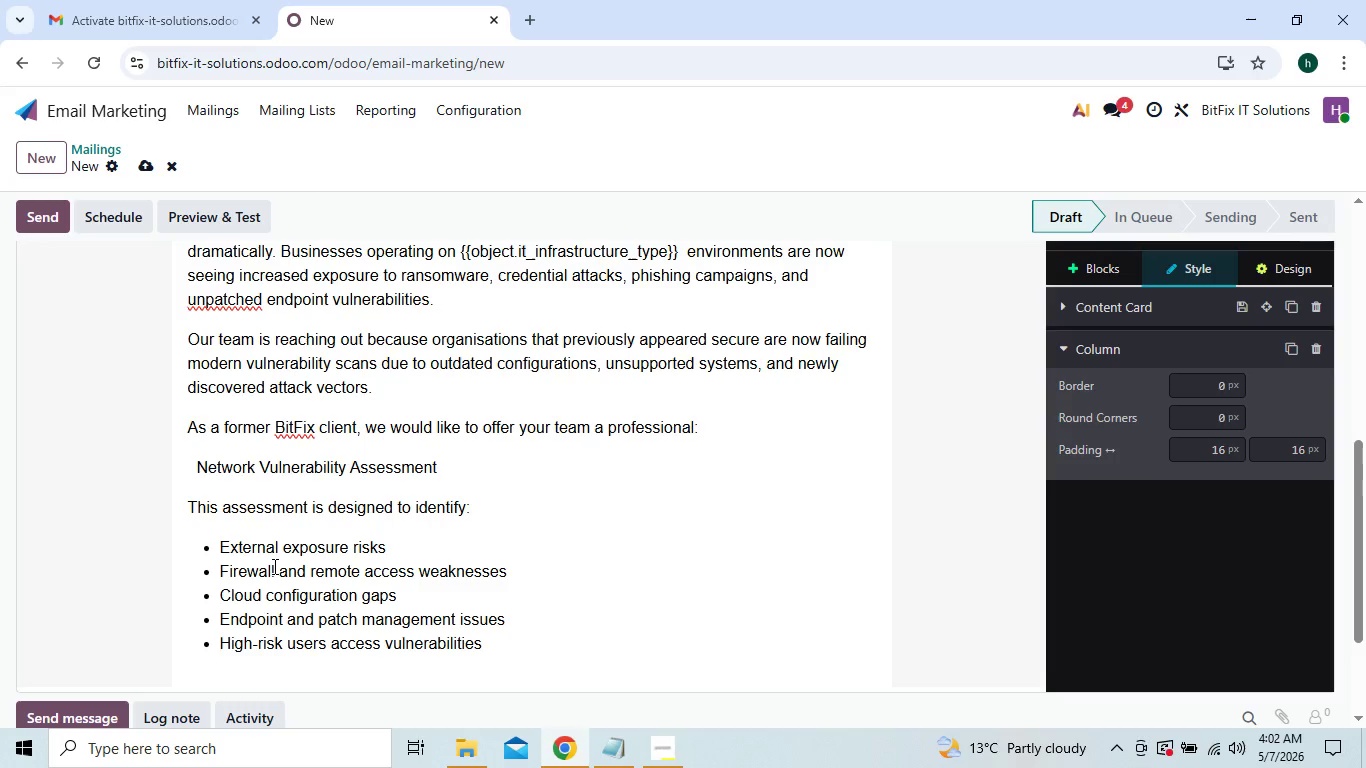 
key(Enter)
 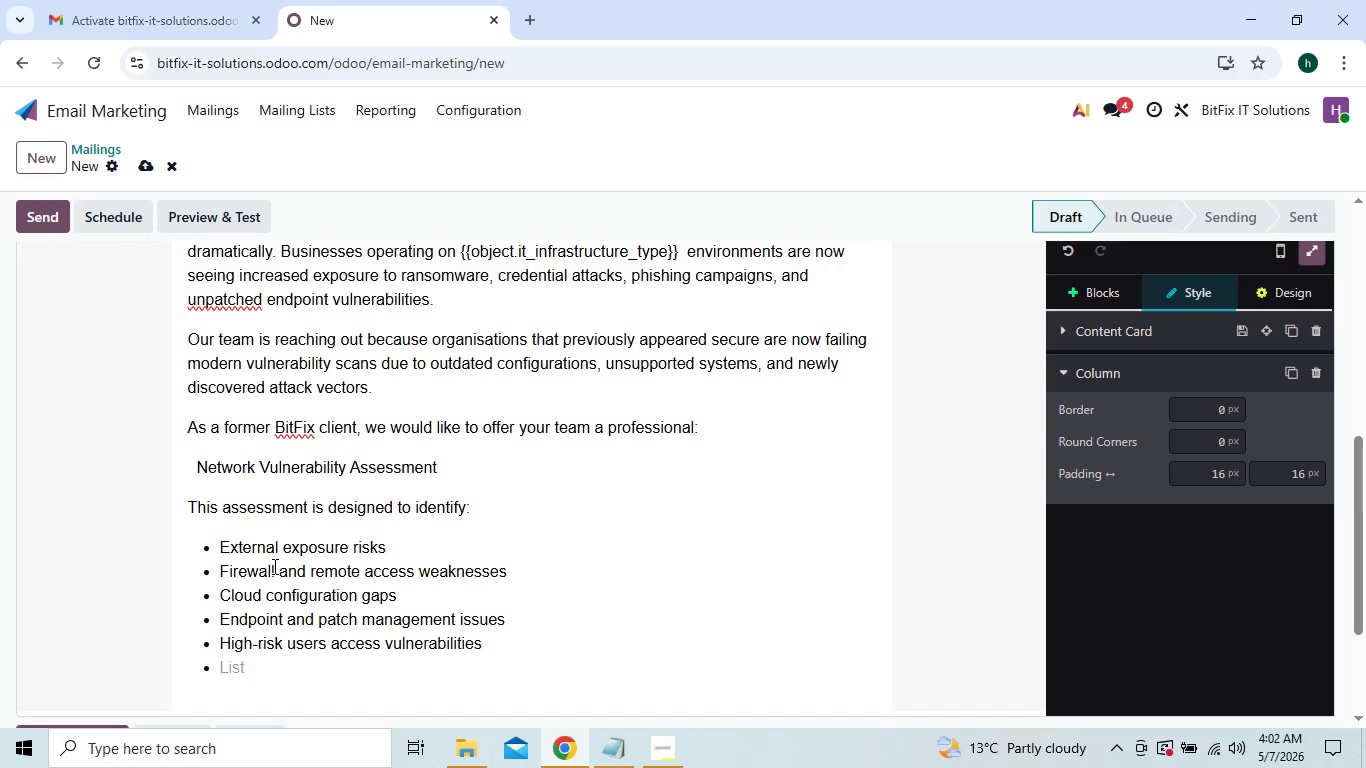 
key(Enter)
 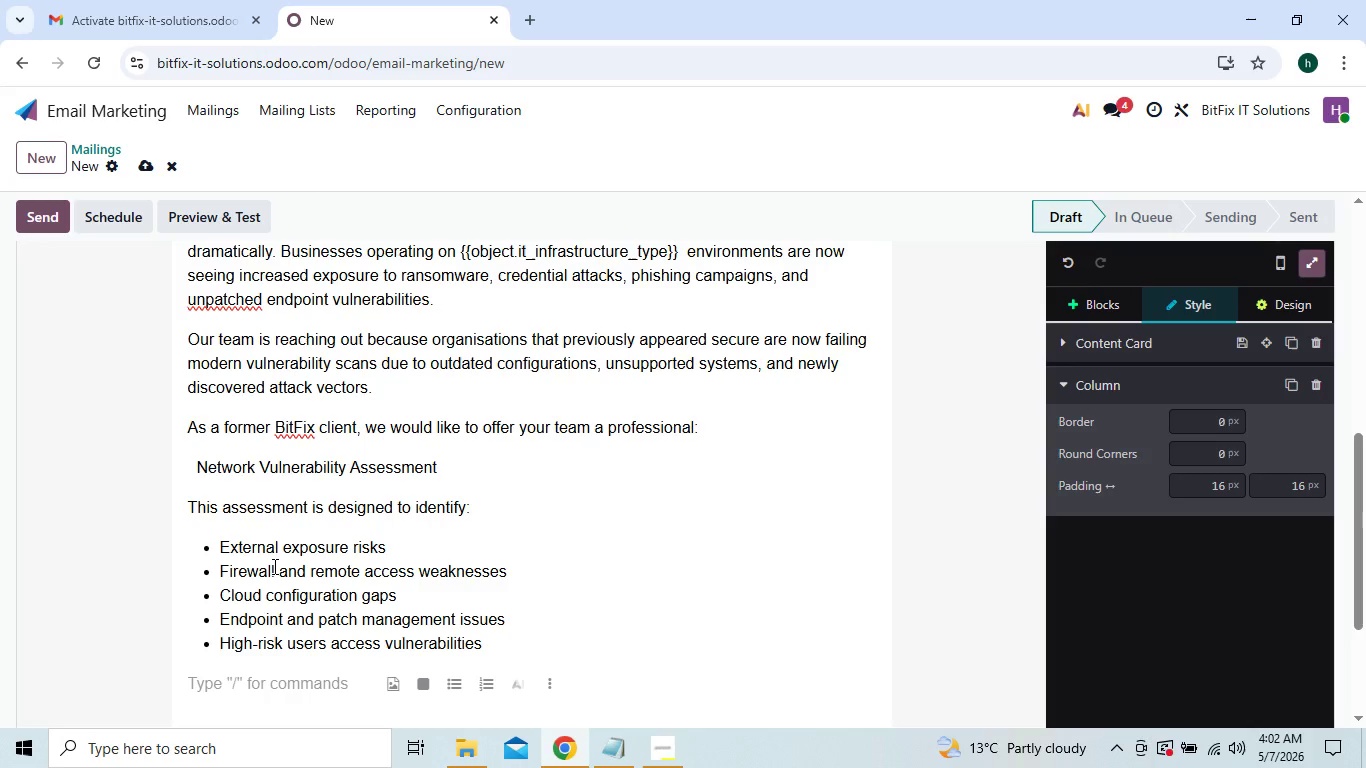 
type(We also re)
 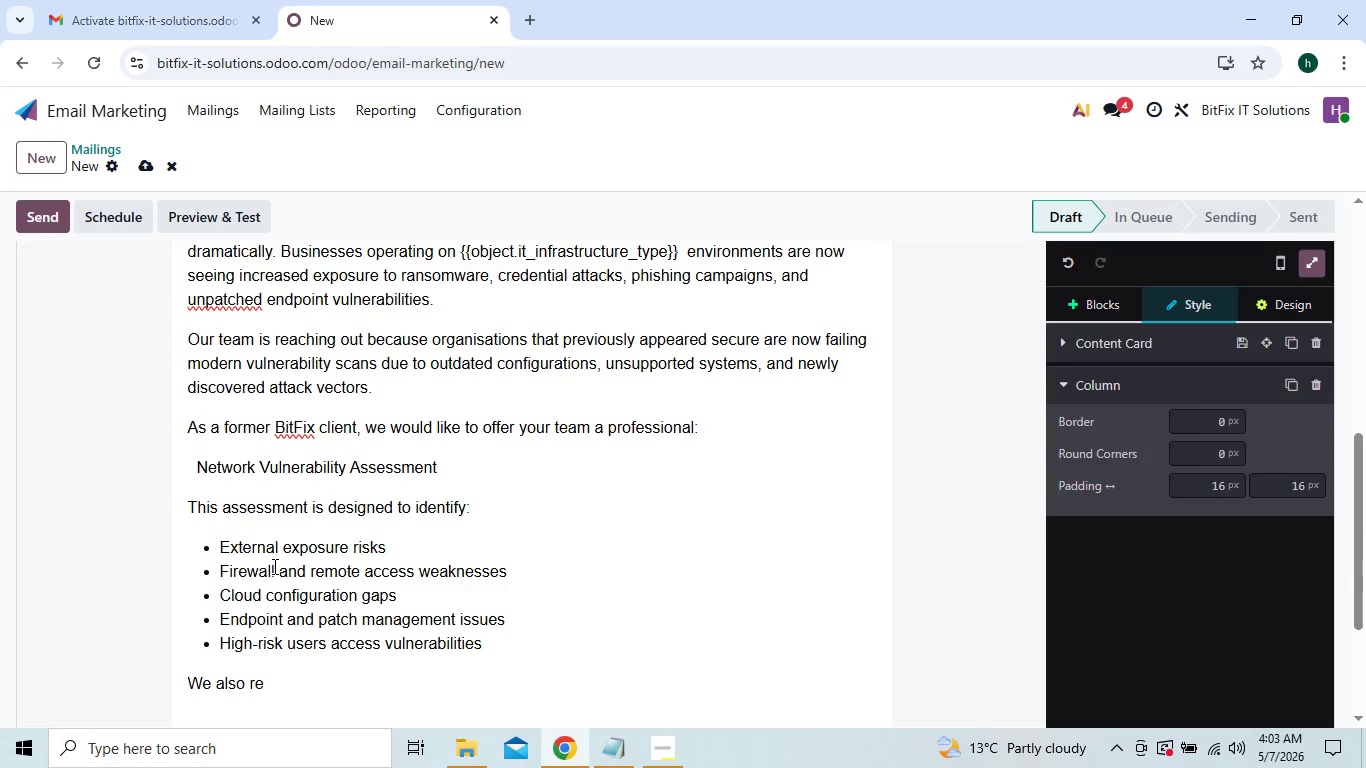 
type(views)
key(Backspace)
type(d our p)
 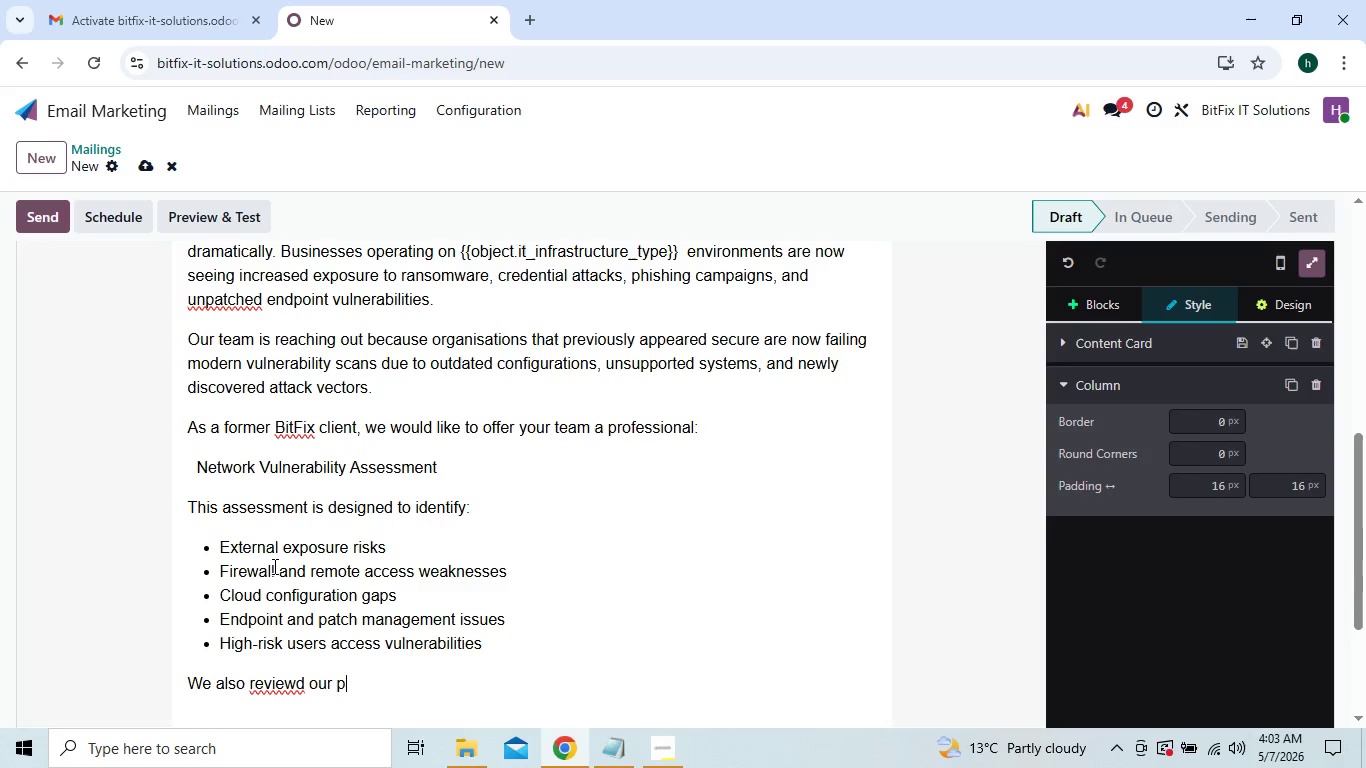 
key(ArrowLeft)
 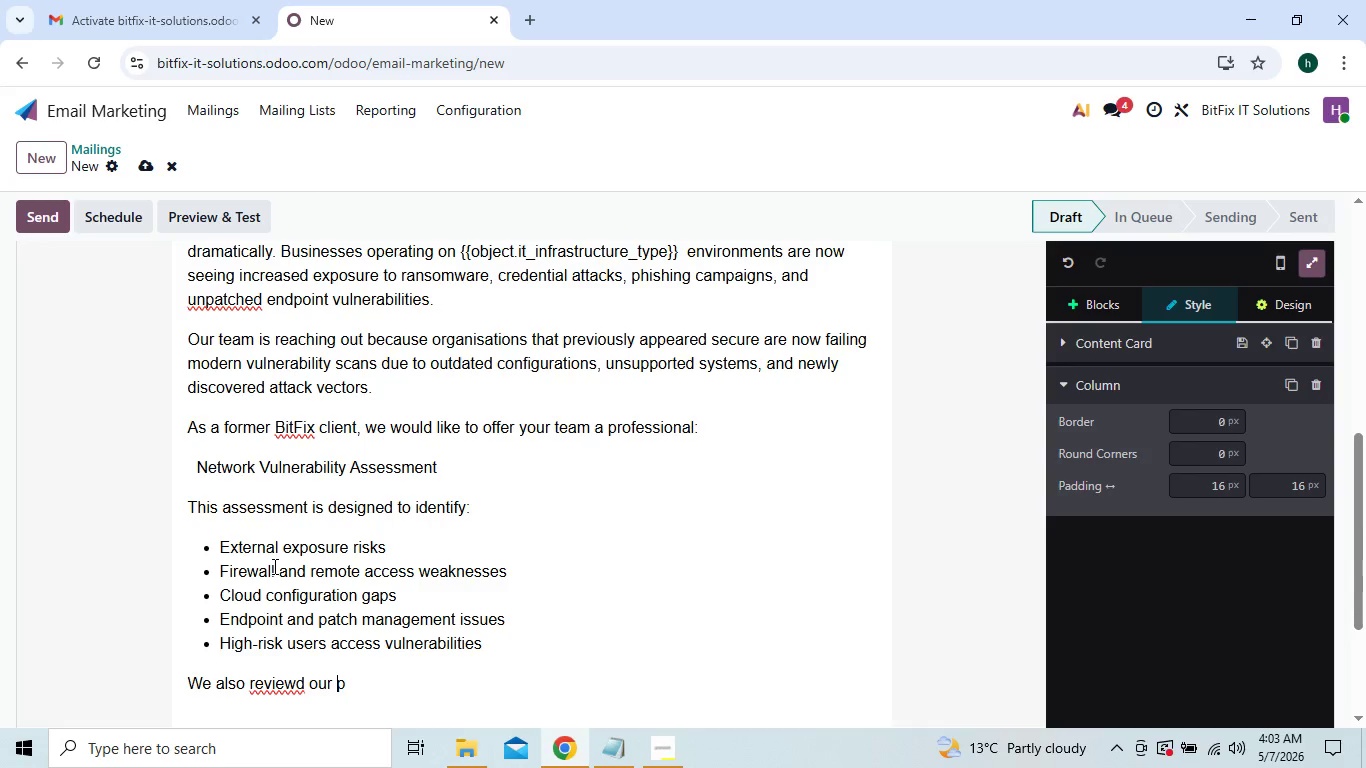 
key(ArrowLeft)
 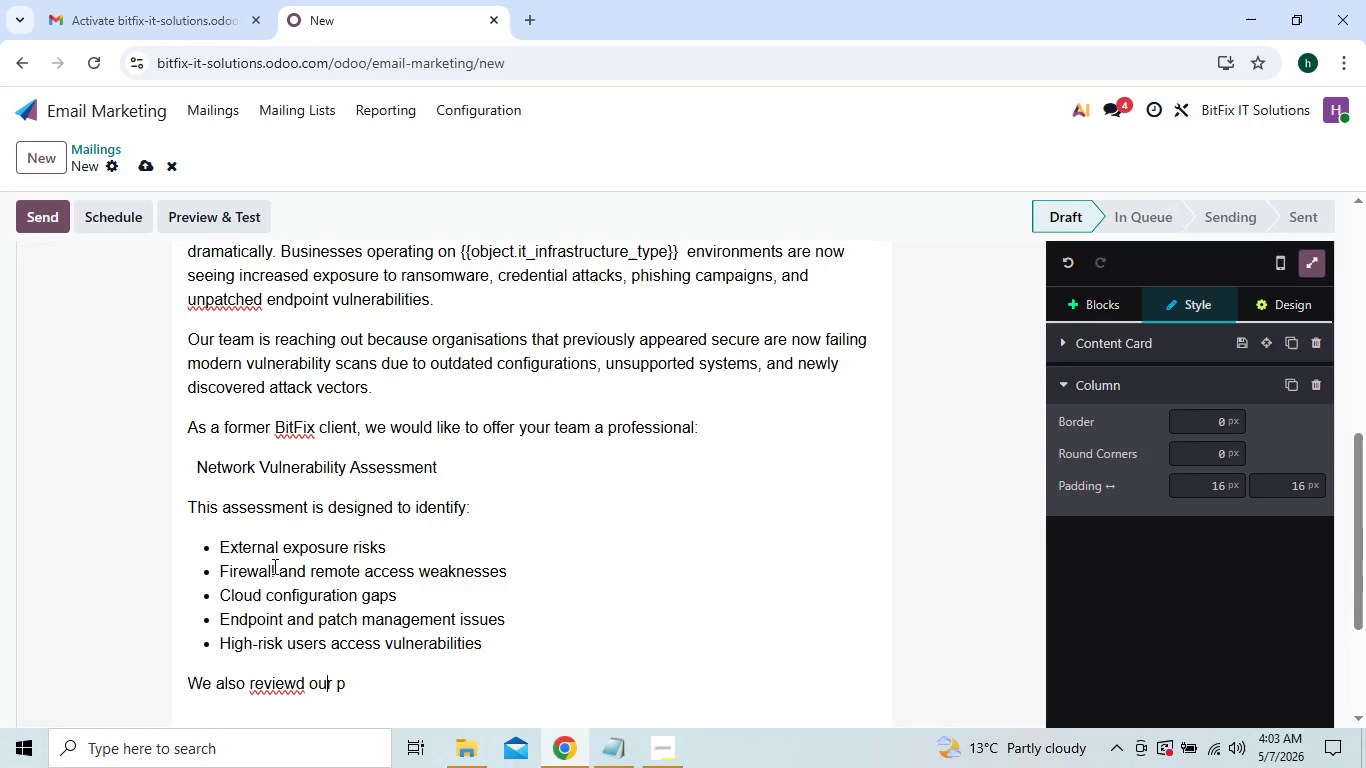 
key(ArrowLeft)
 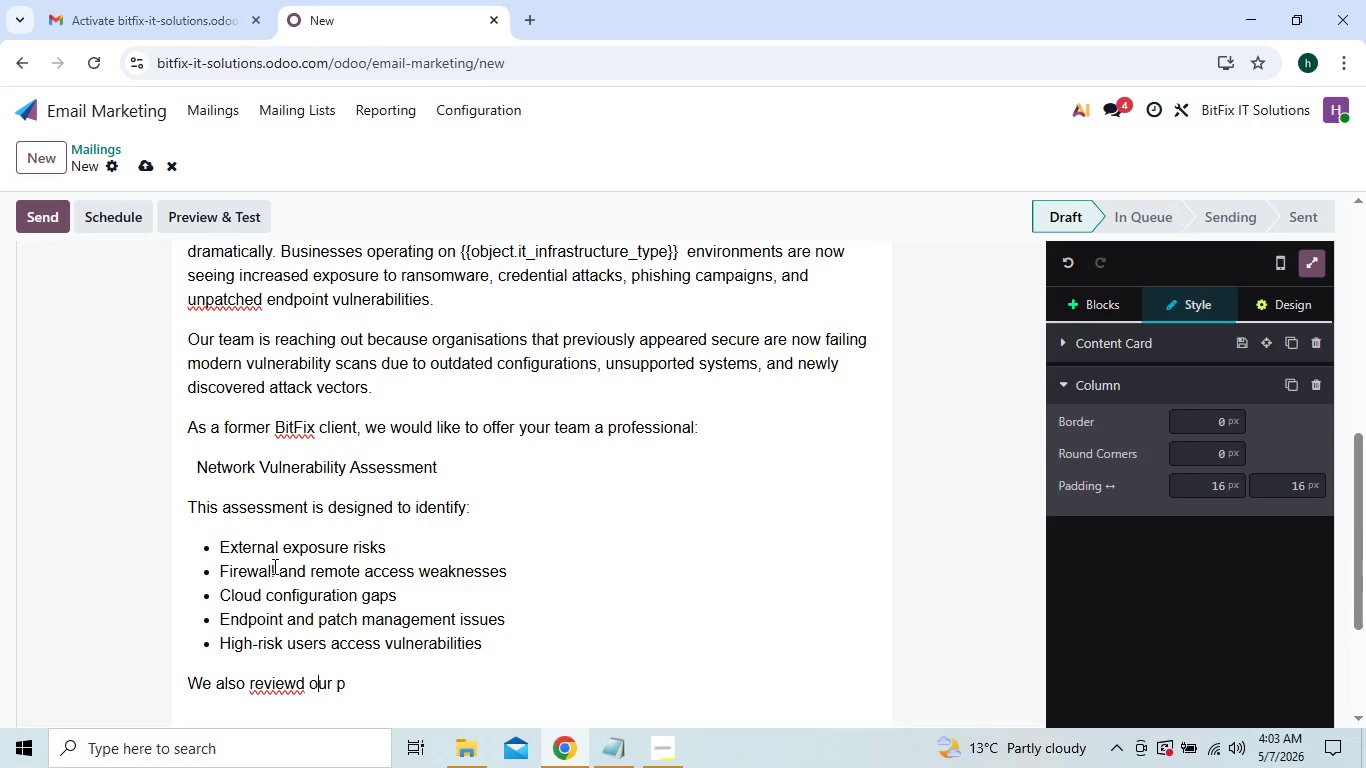 
key(ArrowLeft)
 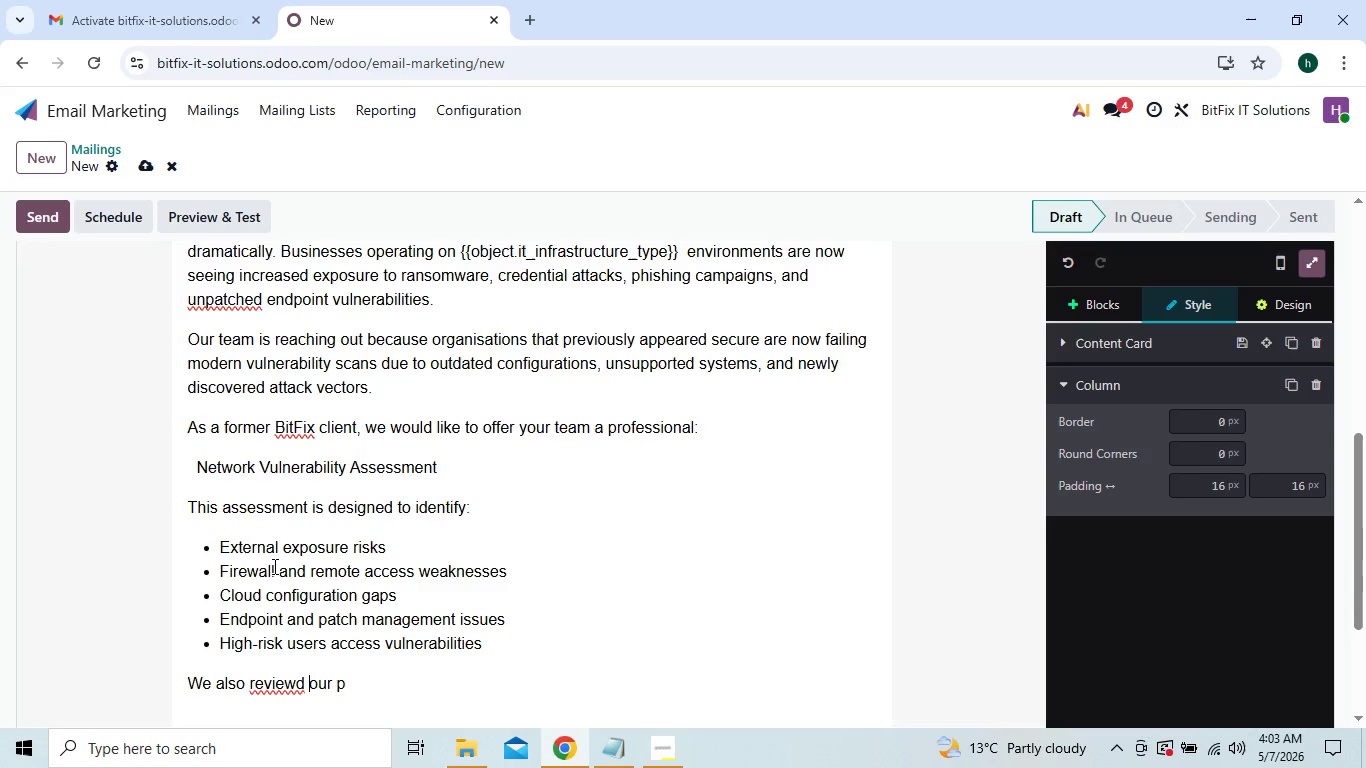 
key(ArrowLeft)
 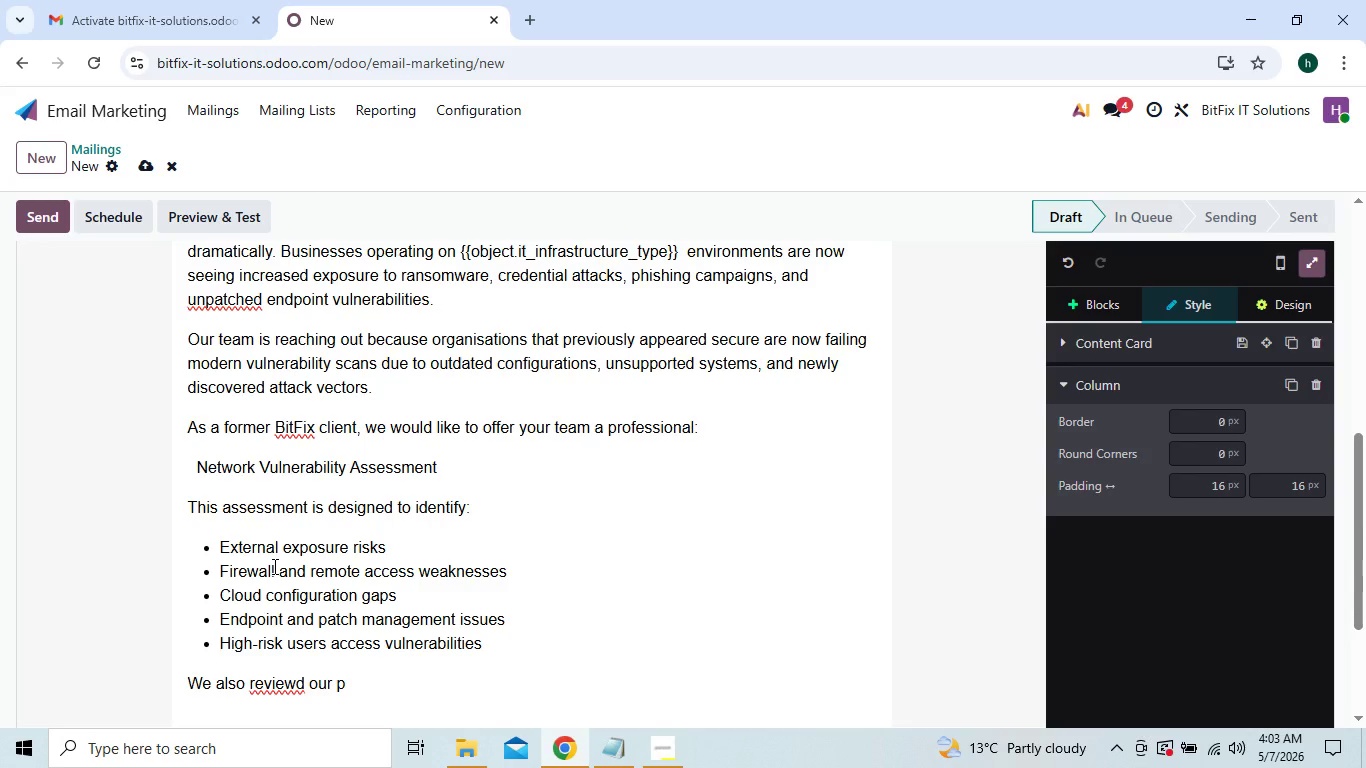 
key(ArrowLeft)
 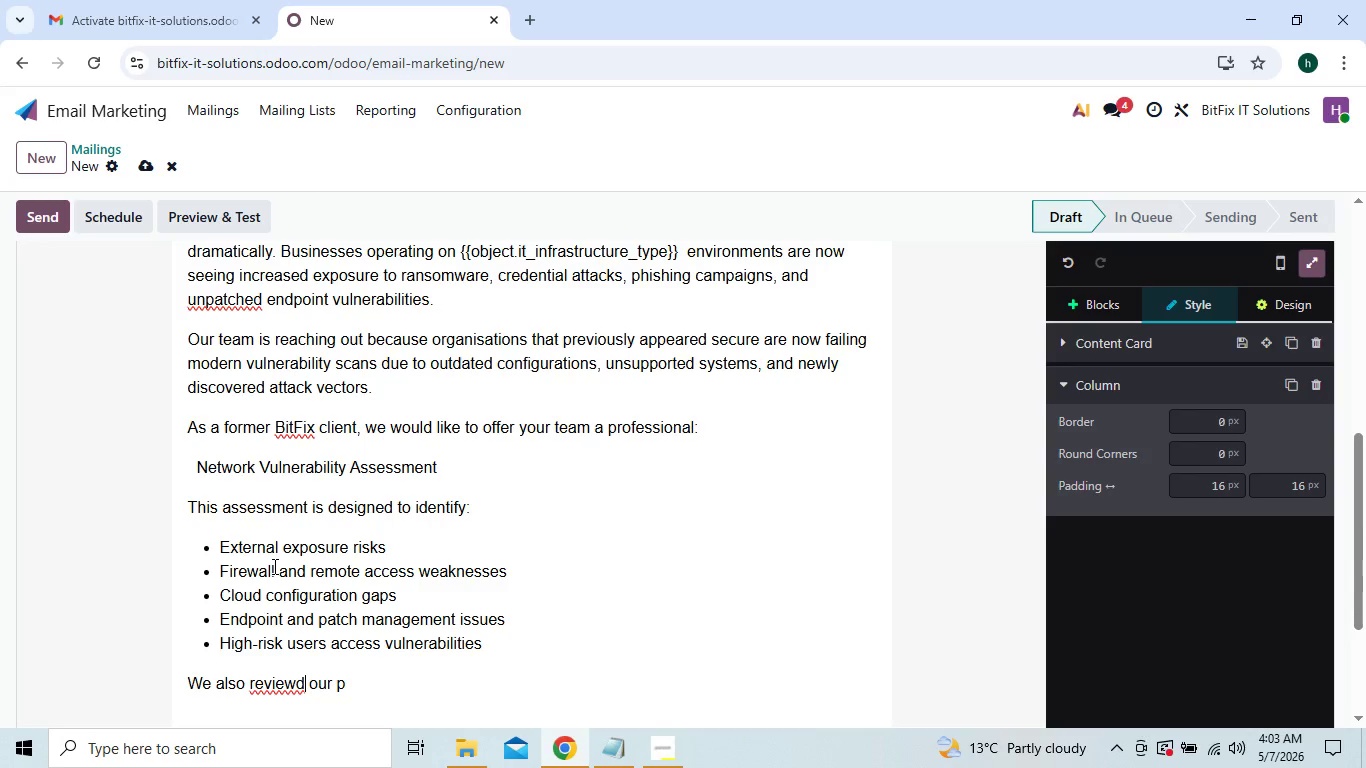 
key(ArrowLeft)
 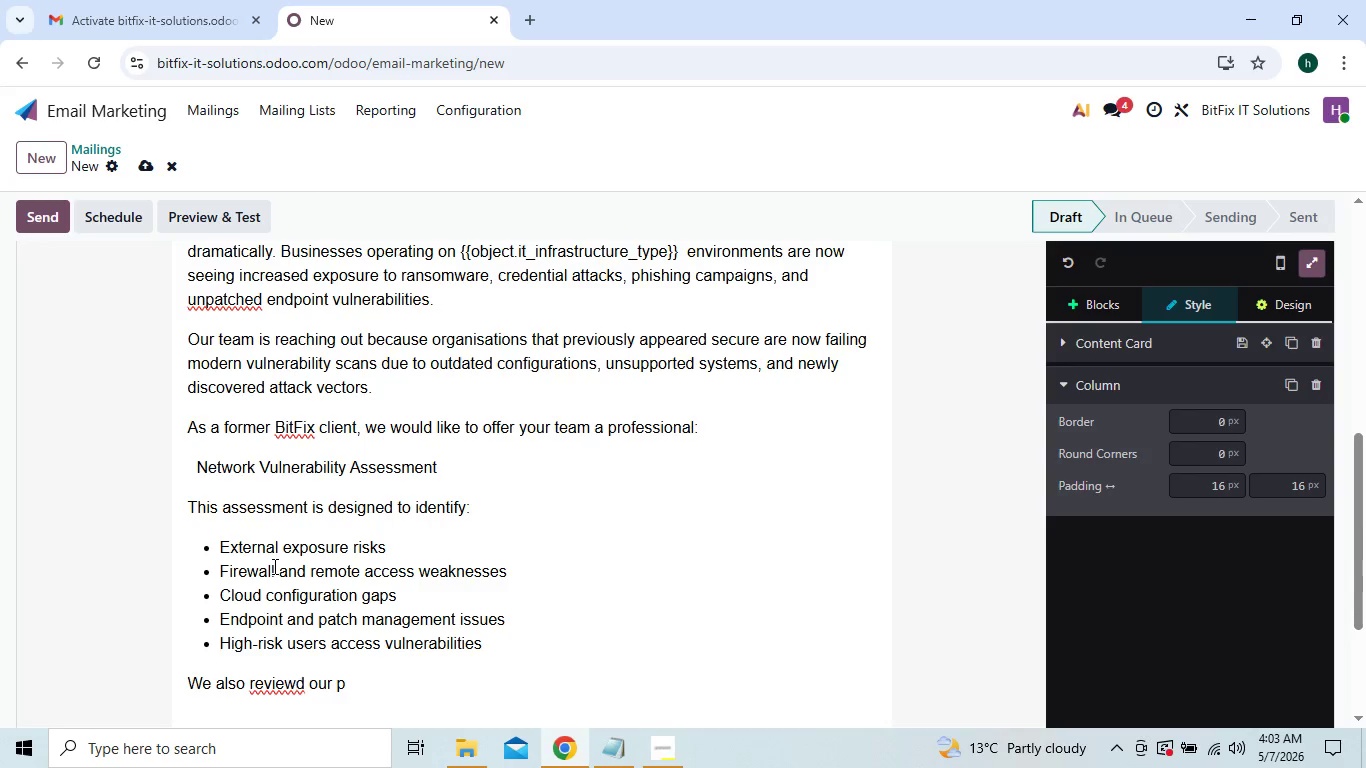 
key(E)
 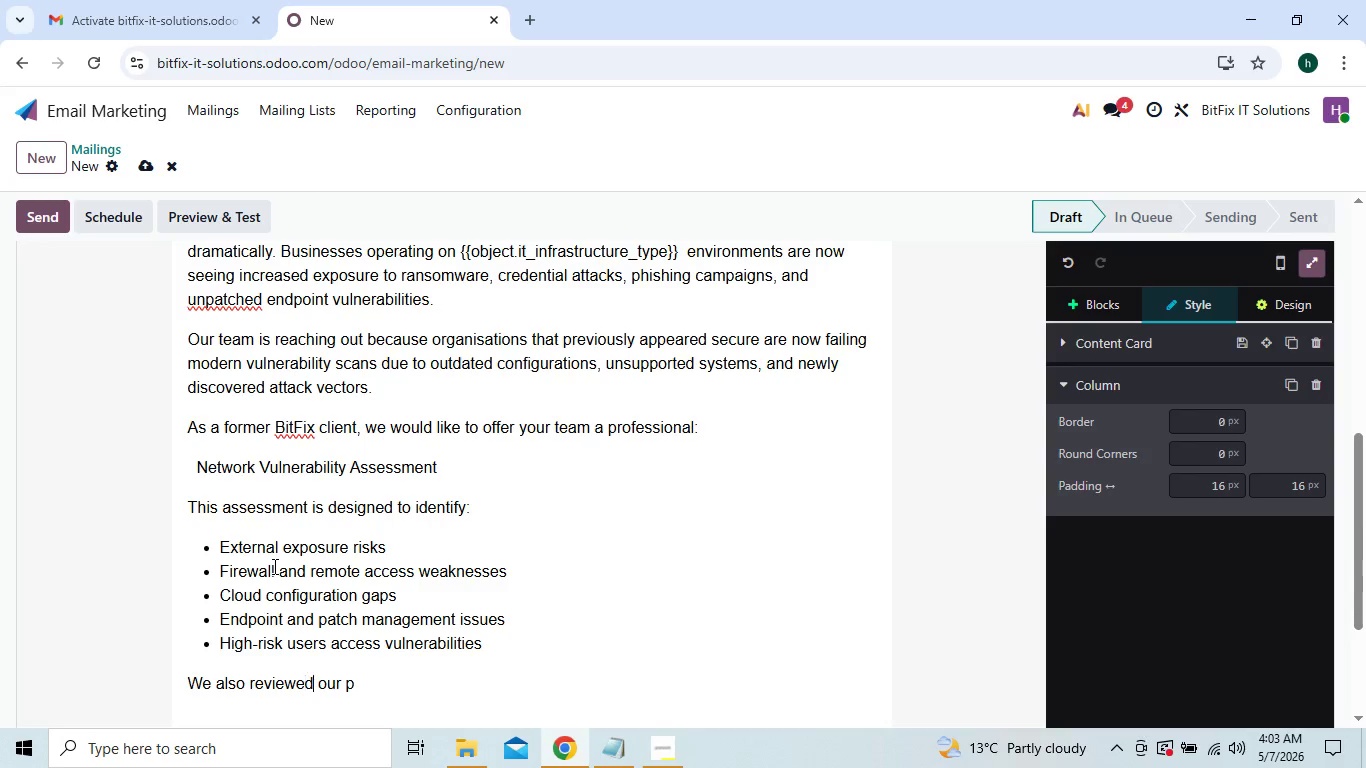 
key(ArrowRight)
 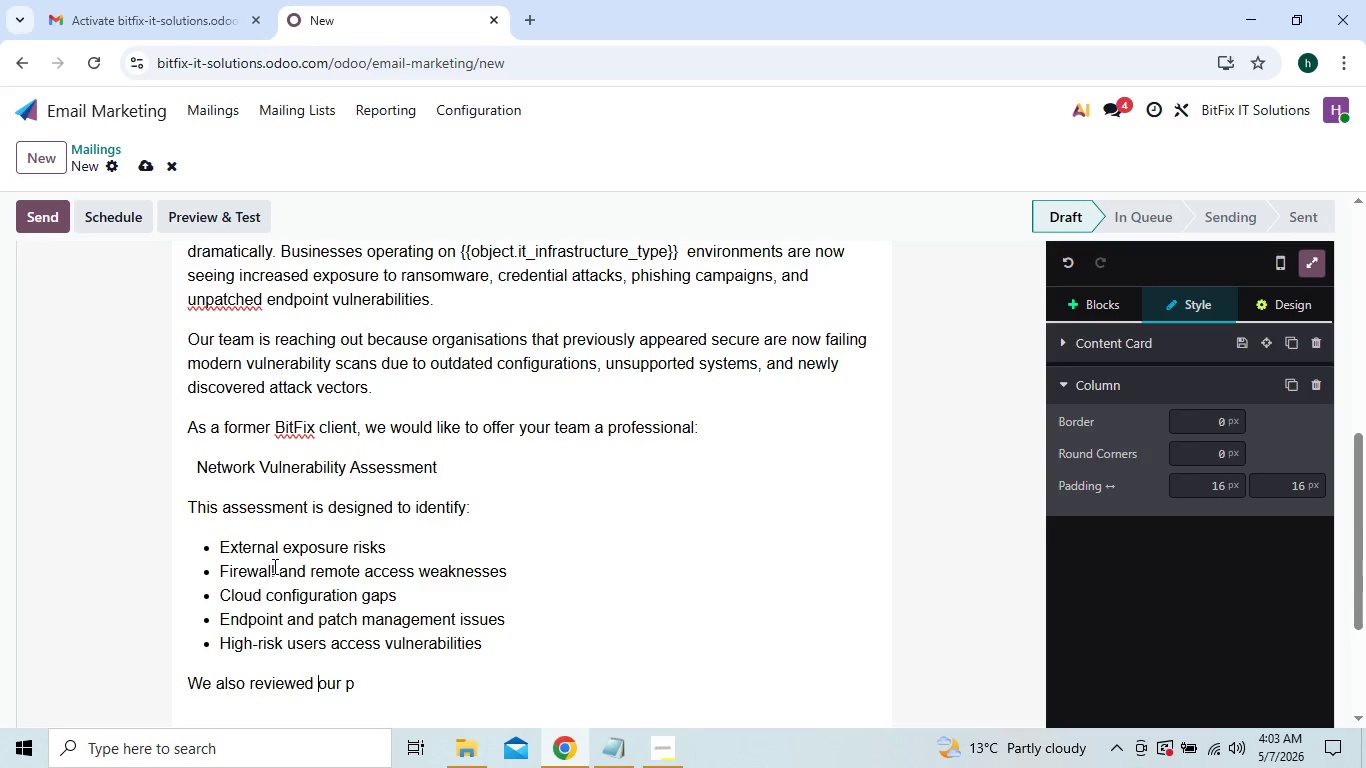 
key(ArrowRight)
 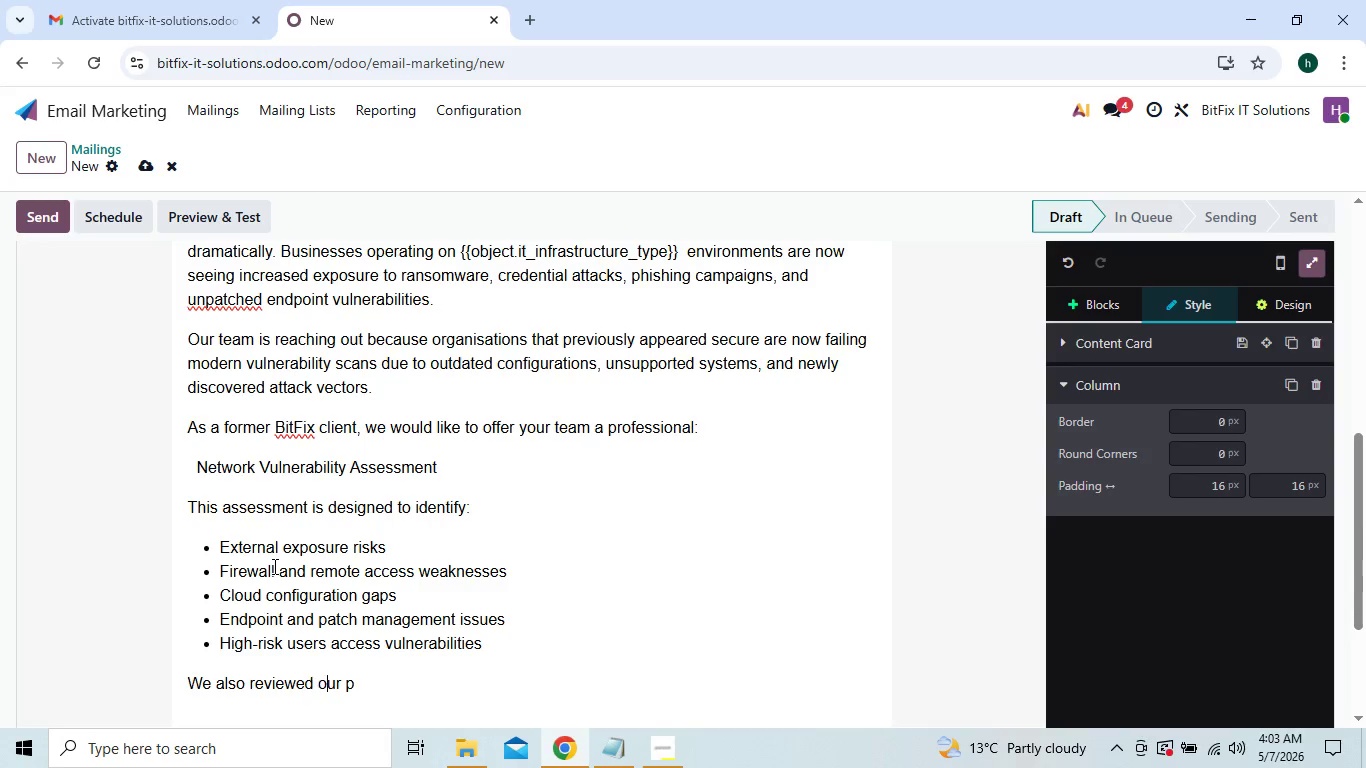 
key(ArrowRight)
 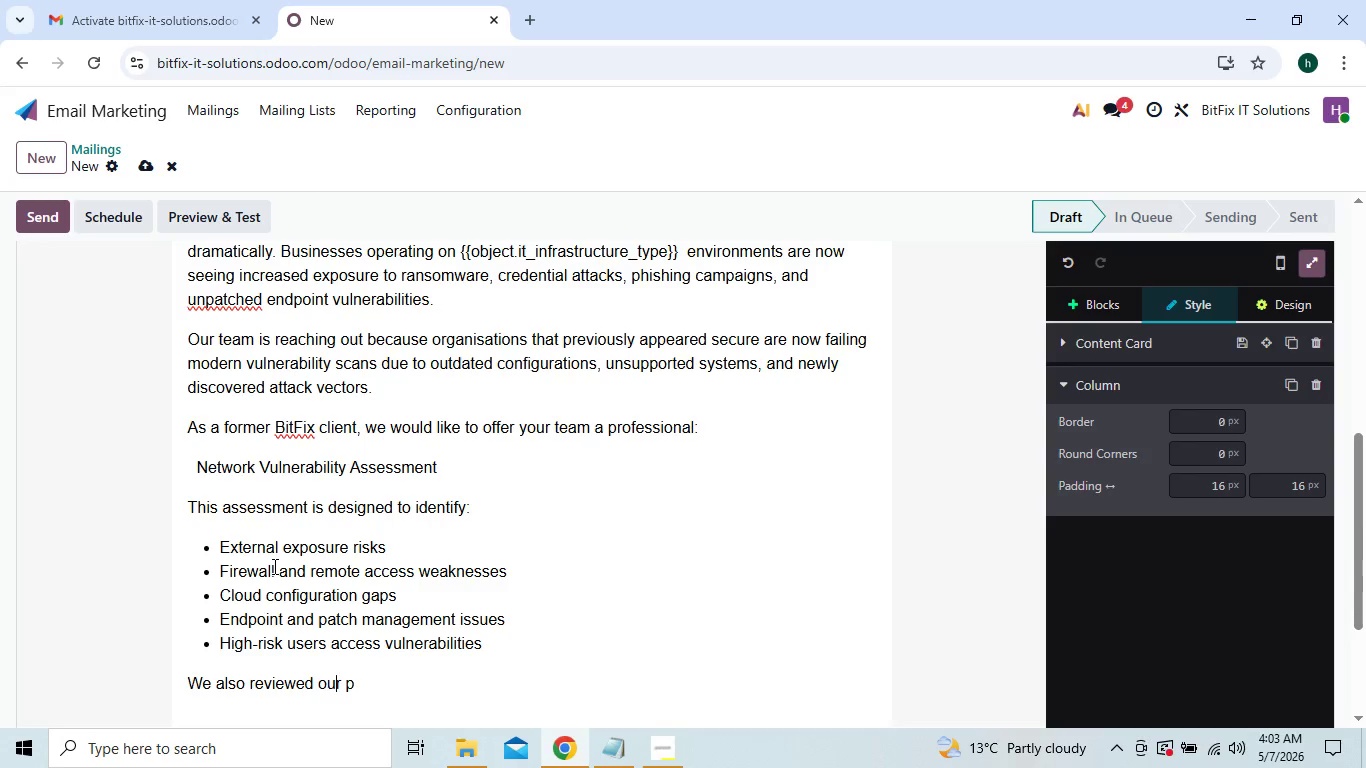 
key(ArrowRight)
 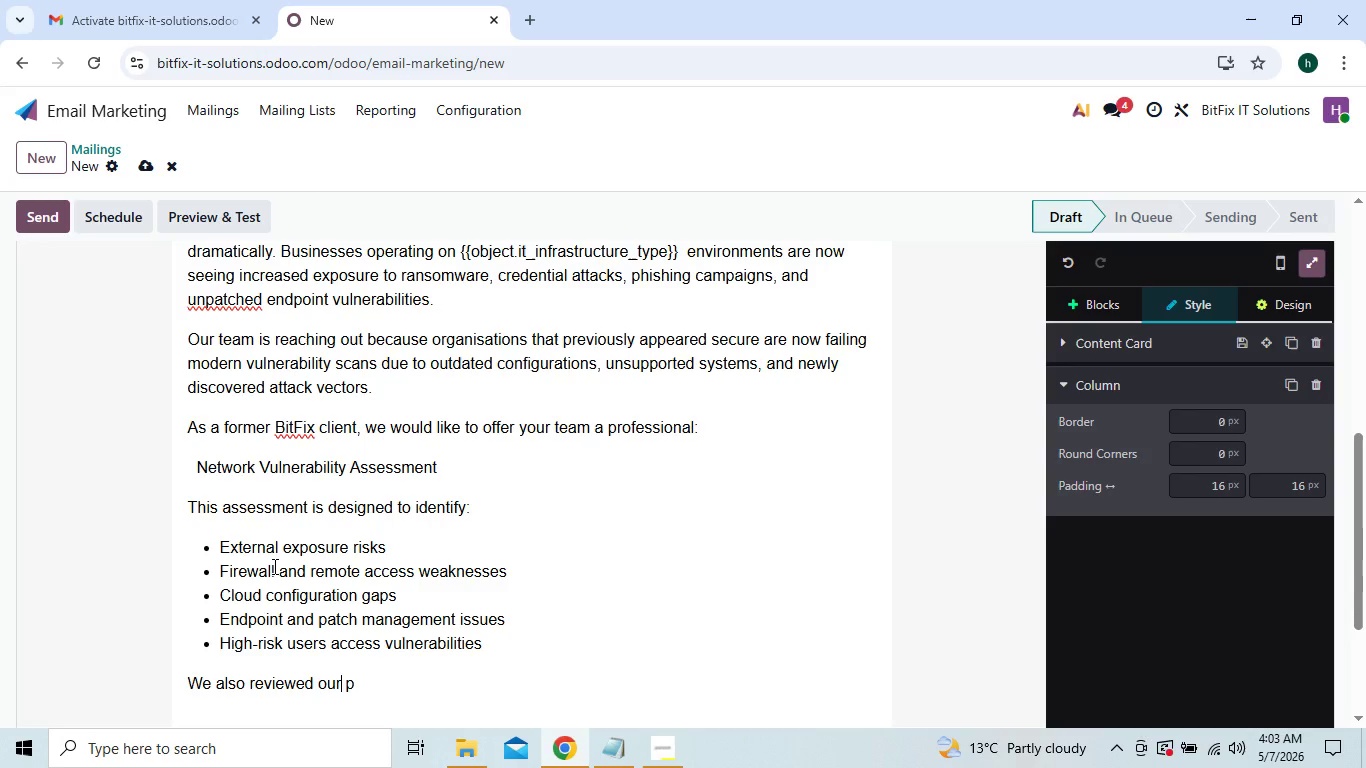 
key(ArrowRight)
 